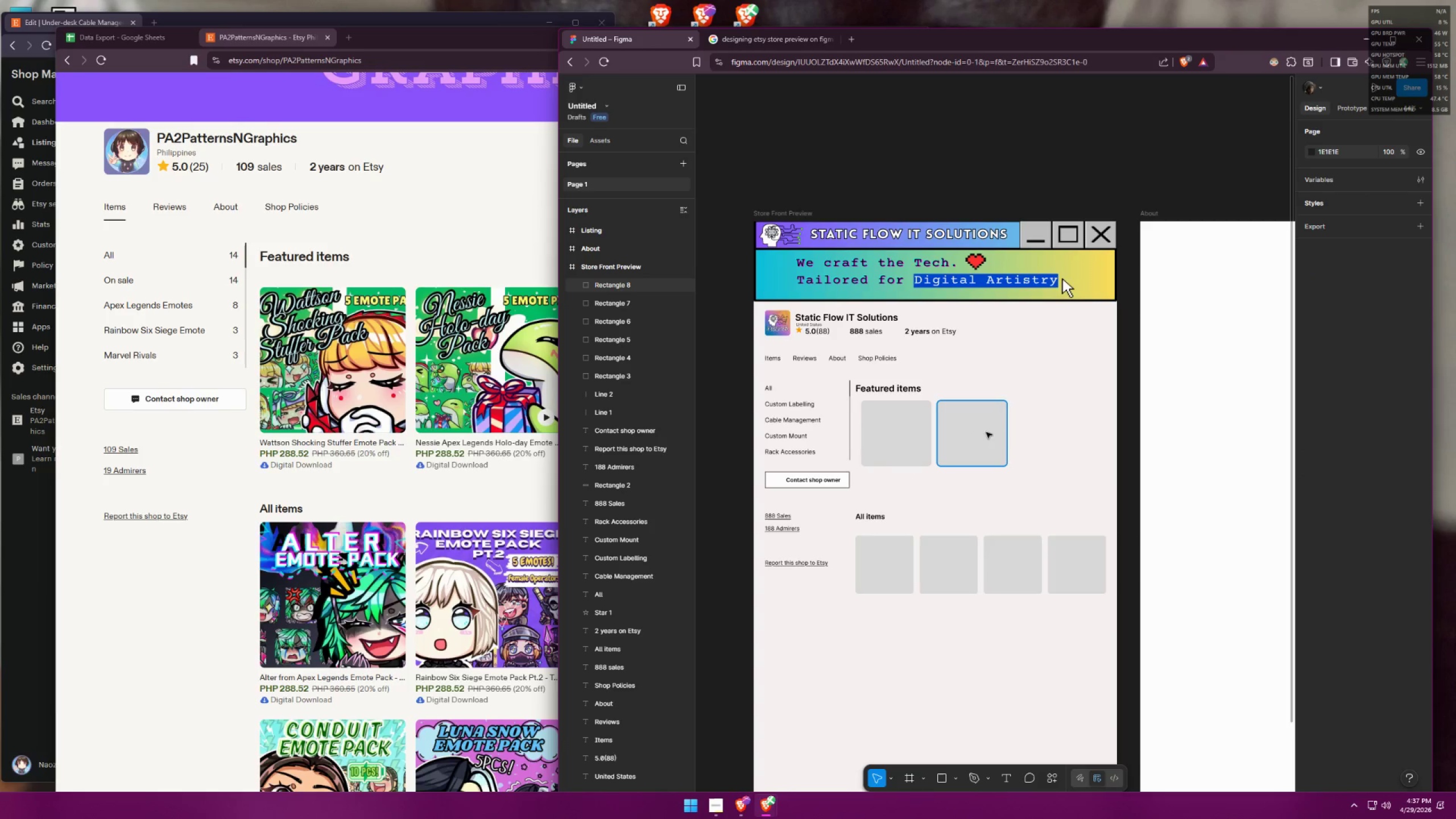 
left_click([978, 432])
 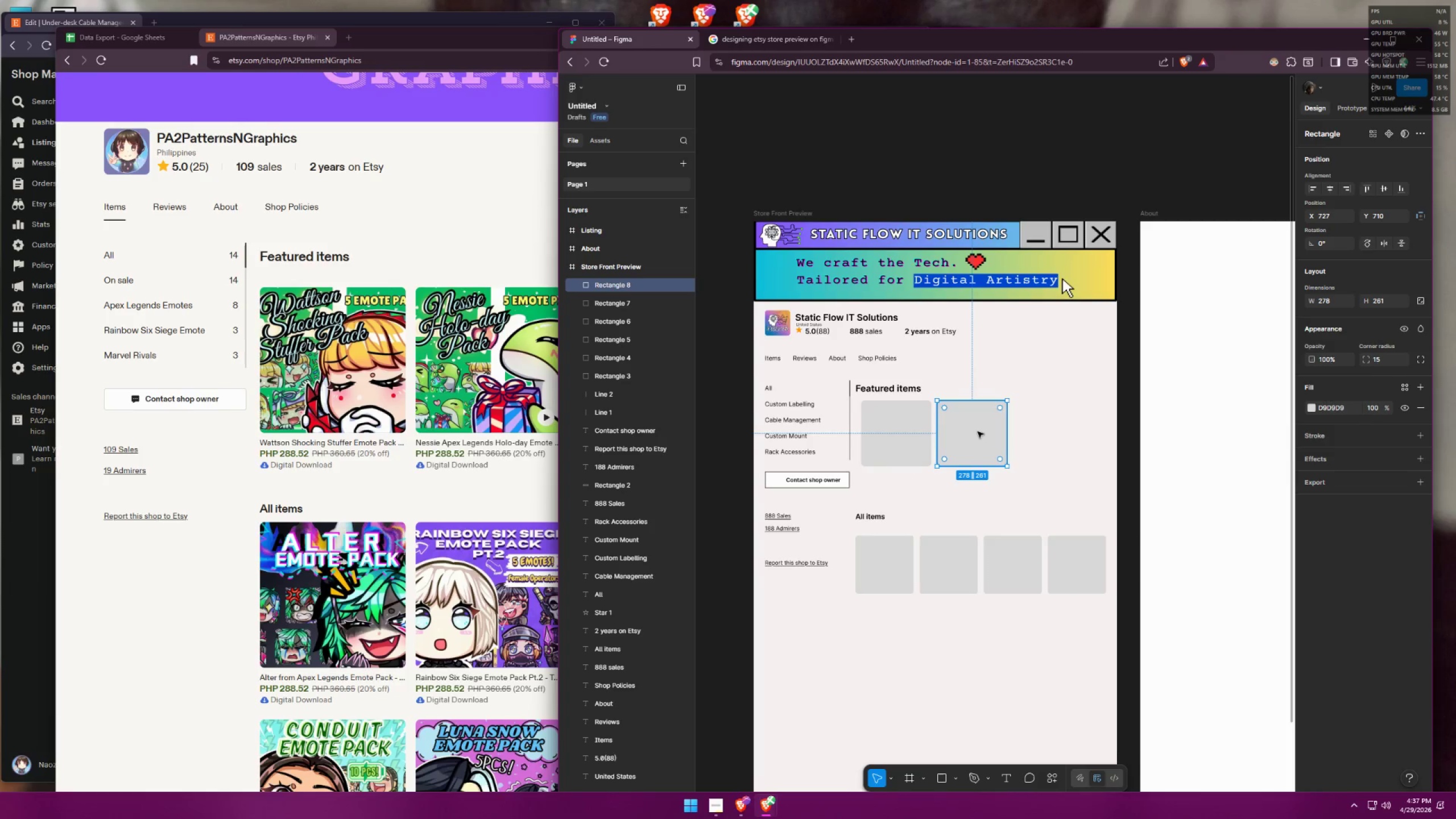 
key(Control+X)
 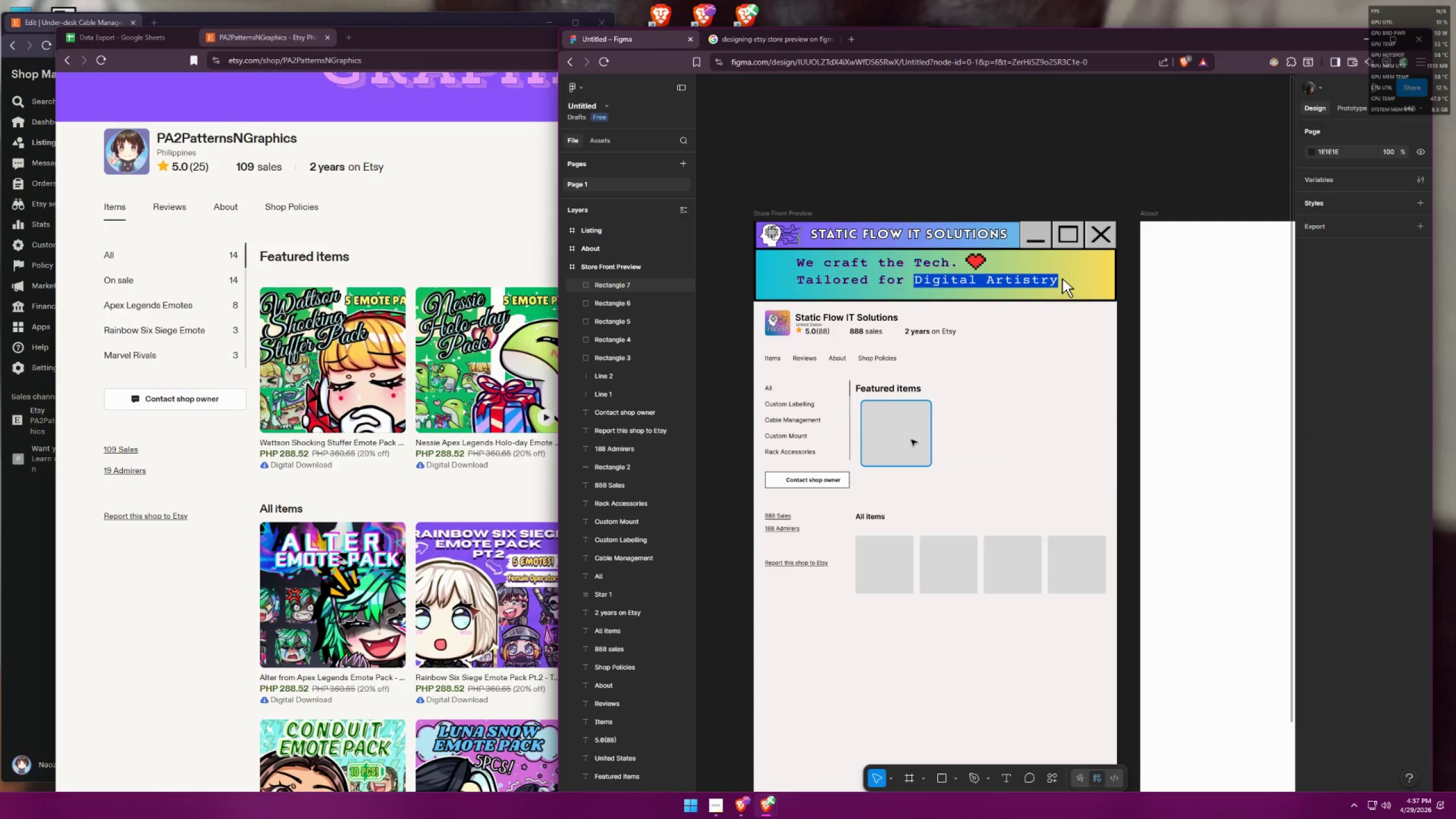 
left_click([887, 440])
 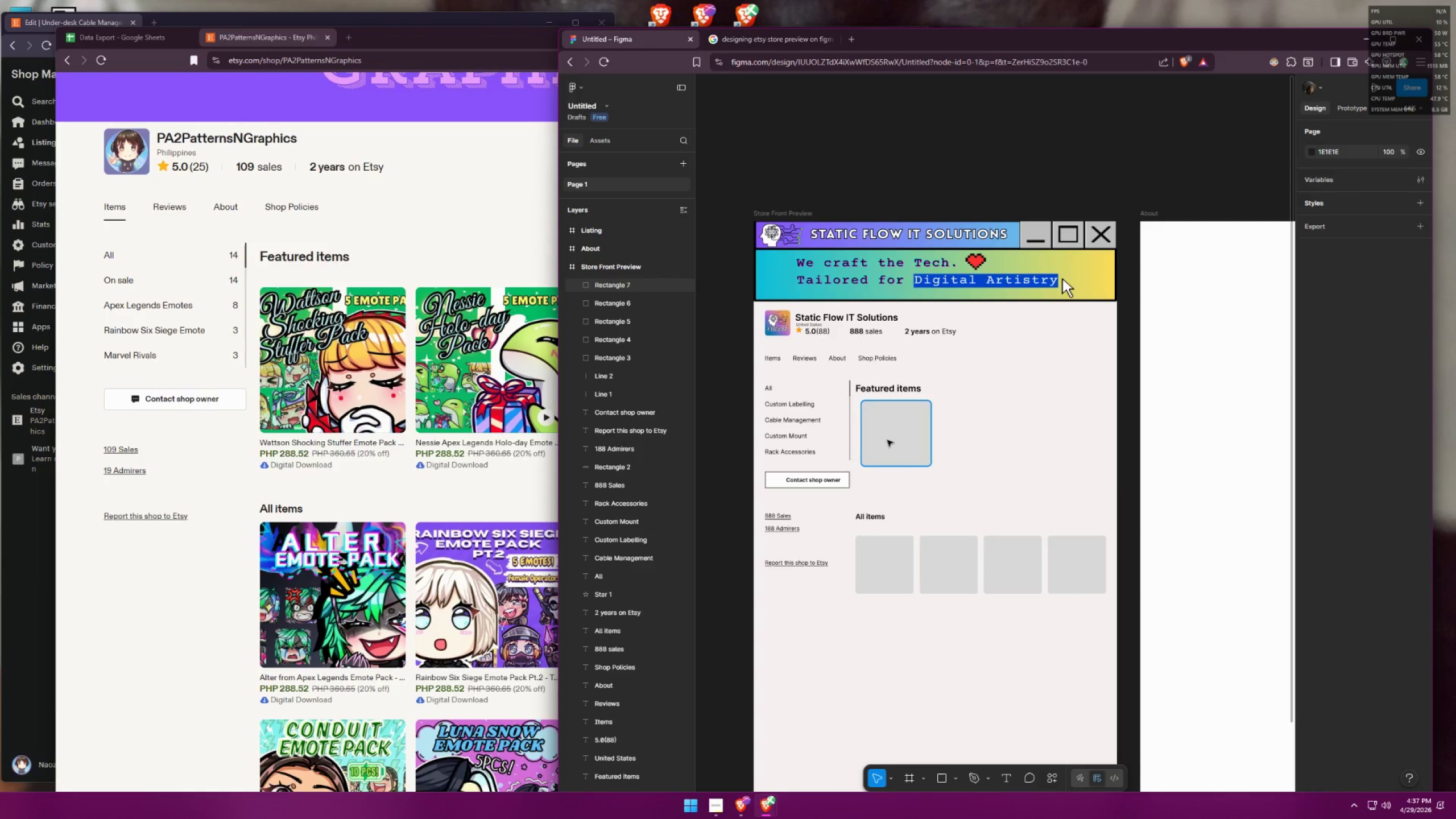 
key(Control+X)
 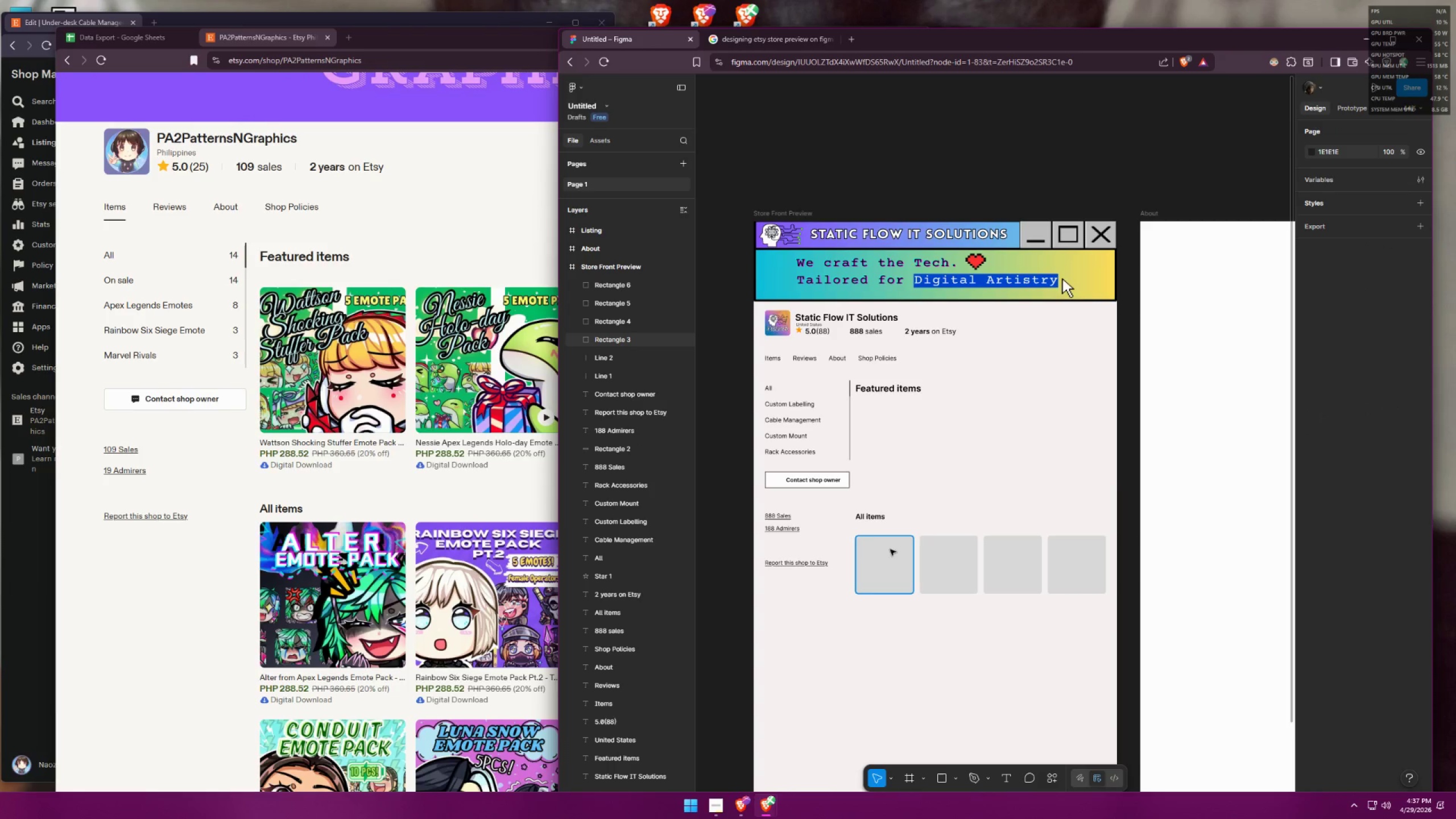 
hold_key(key=AltLeft, duration=2.58)
left_click_drag(start_coordinate=[883, 556], to_coordinate=[890, 438])
 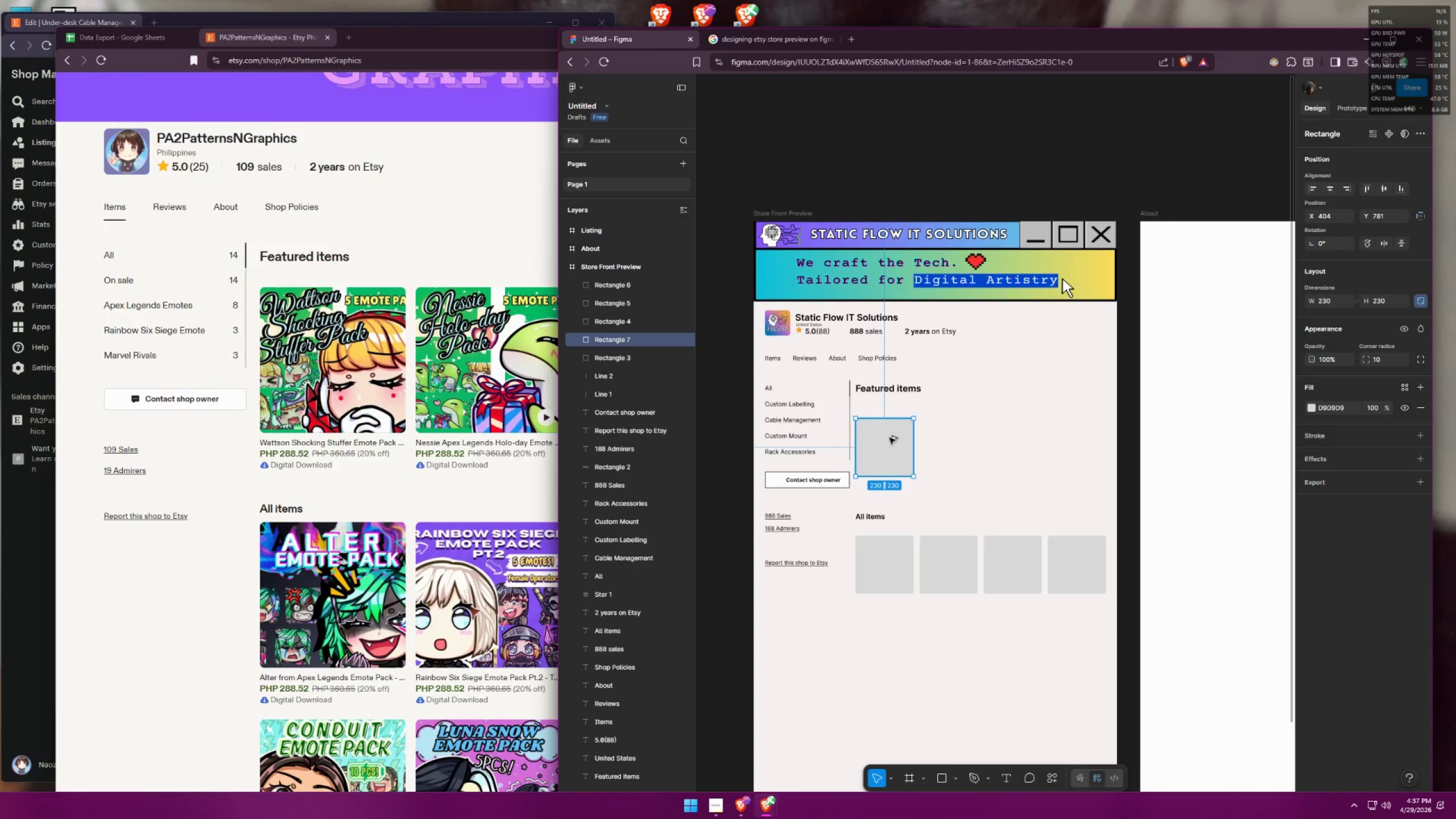 
hold_key(key=ShiftLeft, duration=1.5)
 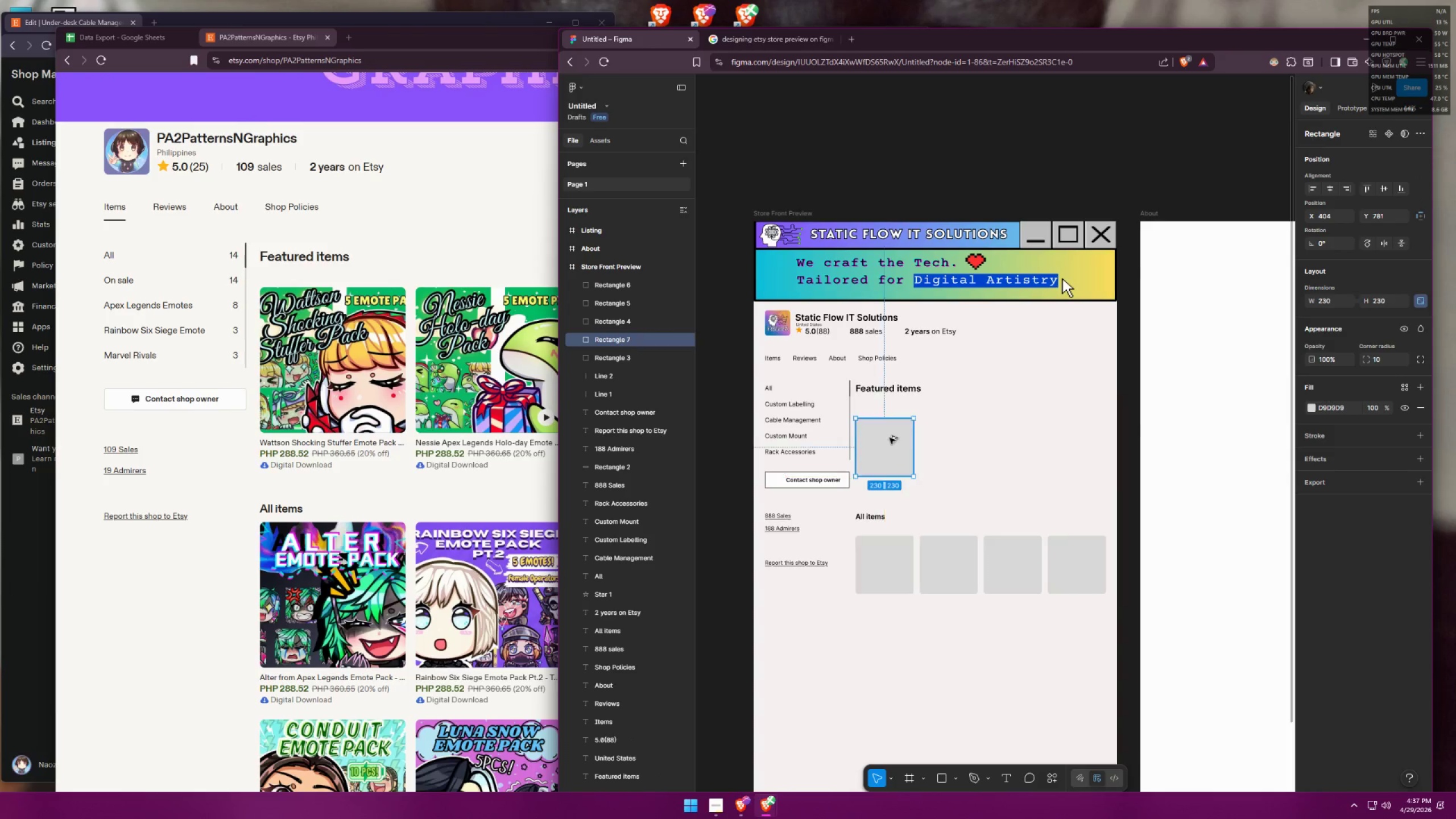 
hold_key(key=ShiftLeft, duration=0.86)
 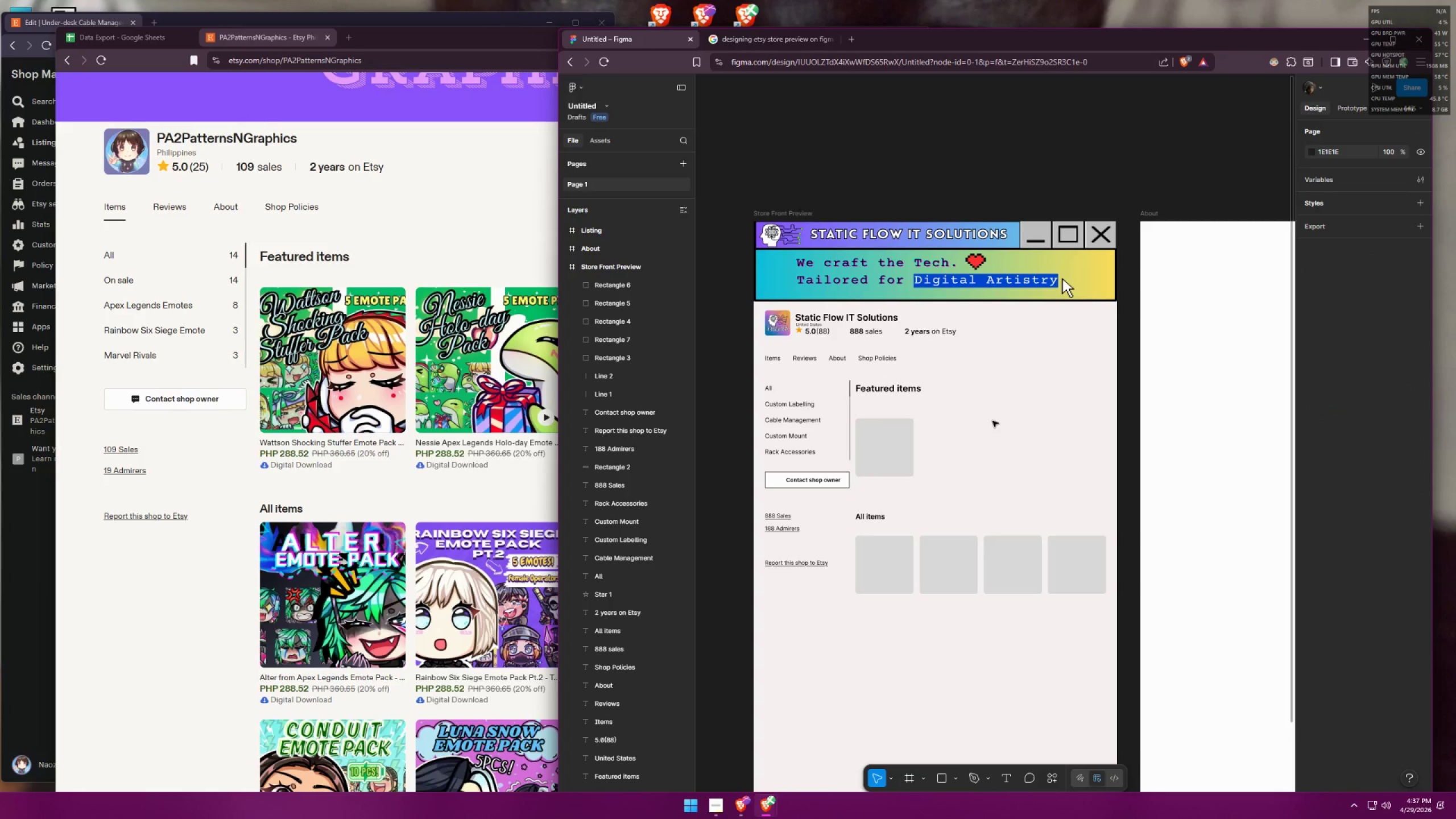 
wait(15.16)
 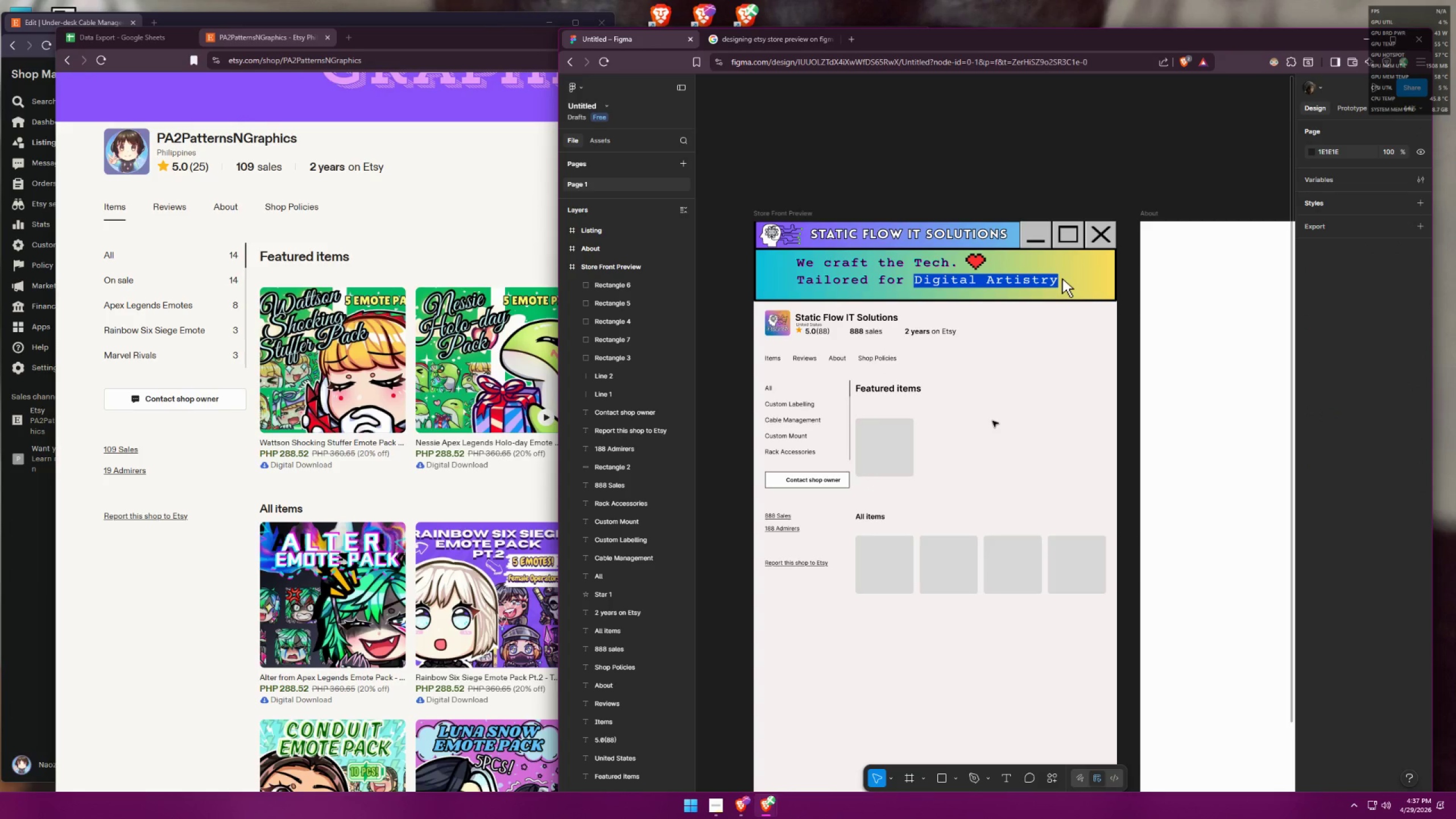 
left_click_drag(start_coordinate=[838, 645], to_coordinate=[1109, 550])
 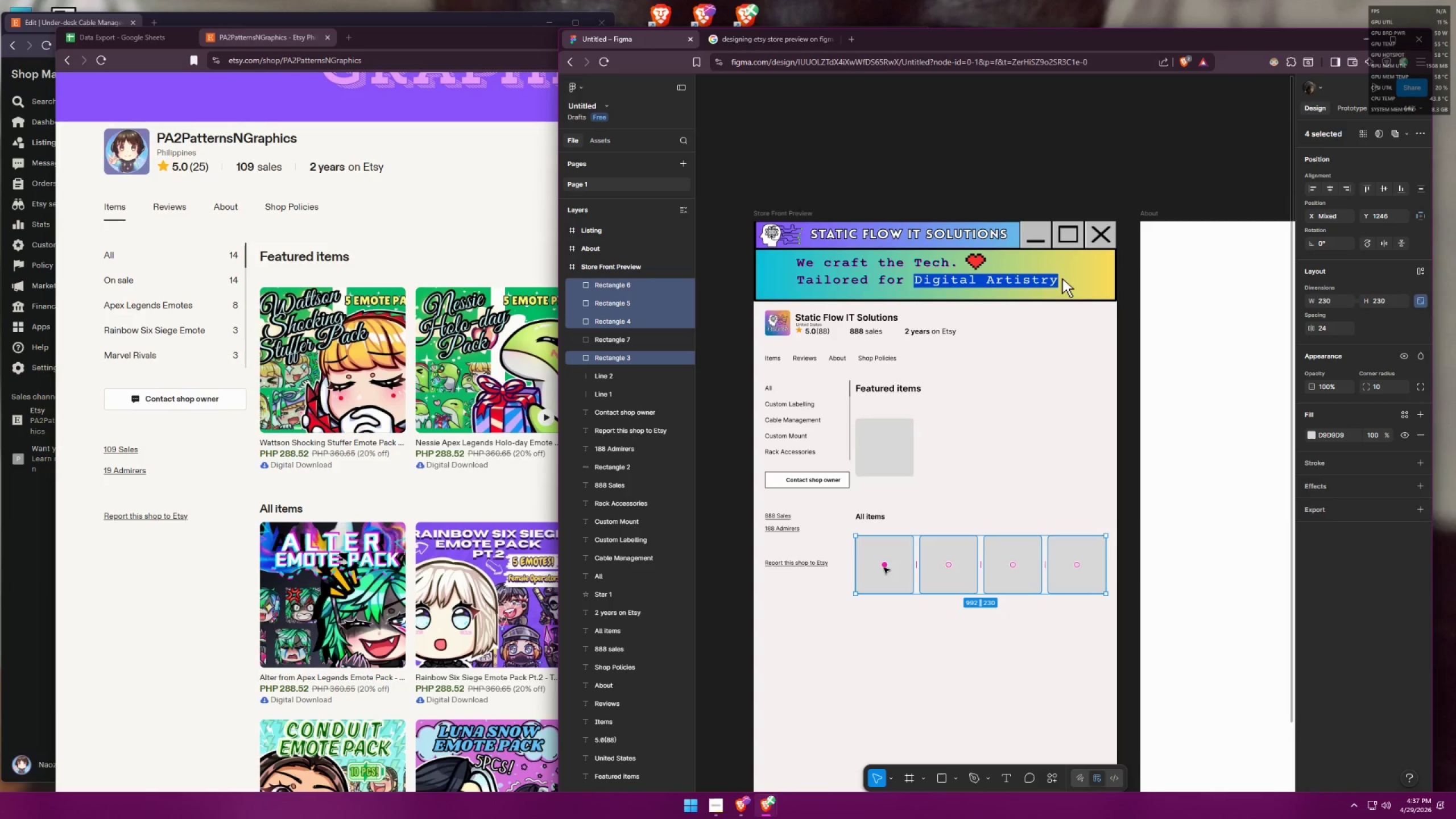 
hold_key(key=ShiftLeft, duration=1.51)
left_click_drag(start_coordinate=[890, 574], to_coordinate=[888, 595])
 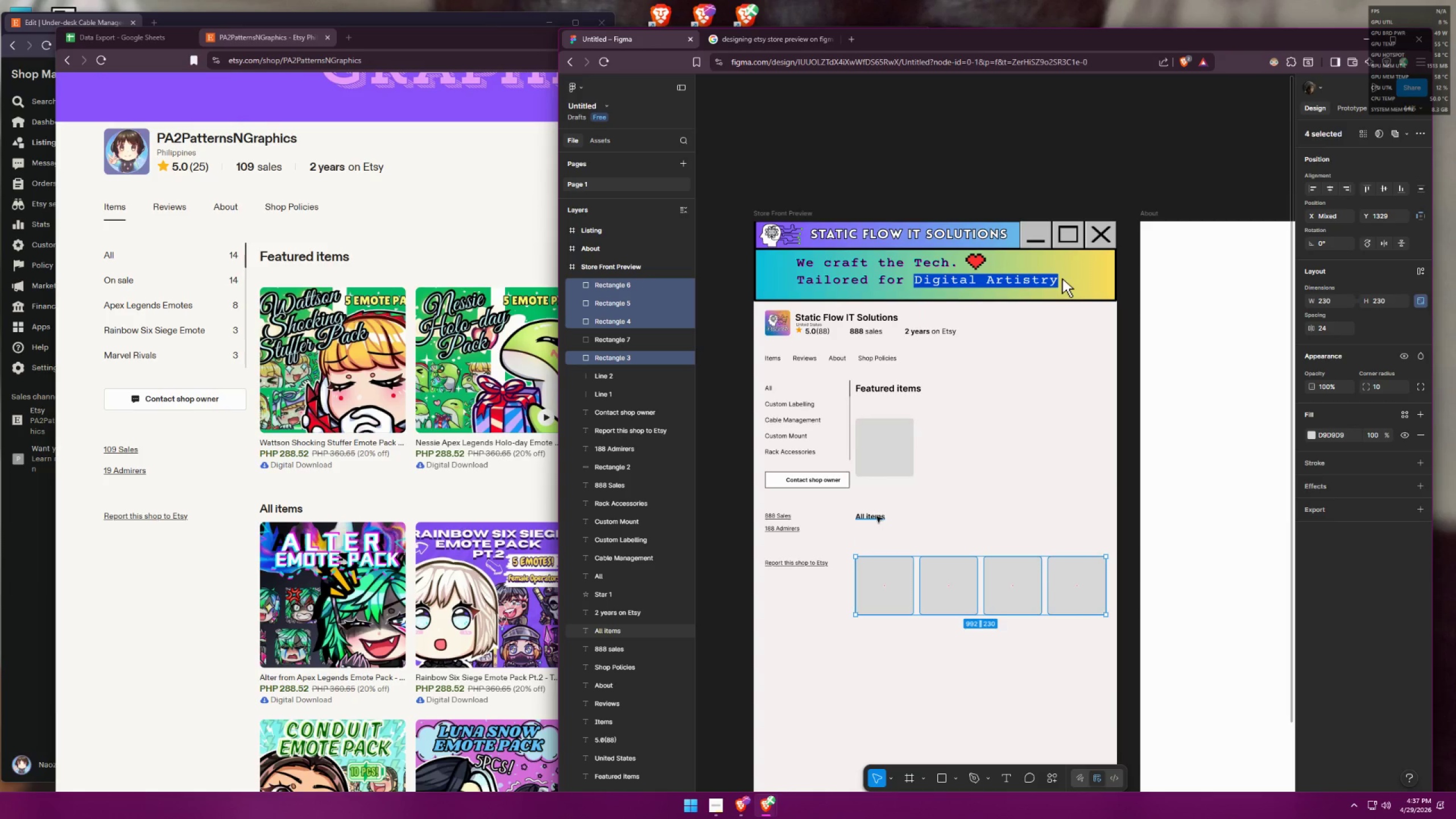 
hold_key(key=ShiftLeft, duration=0.89)
 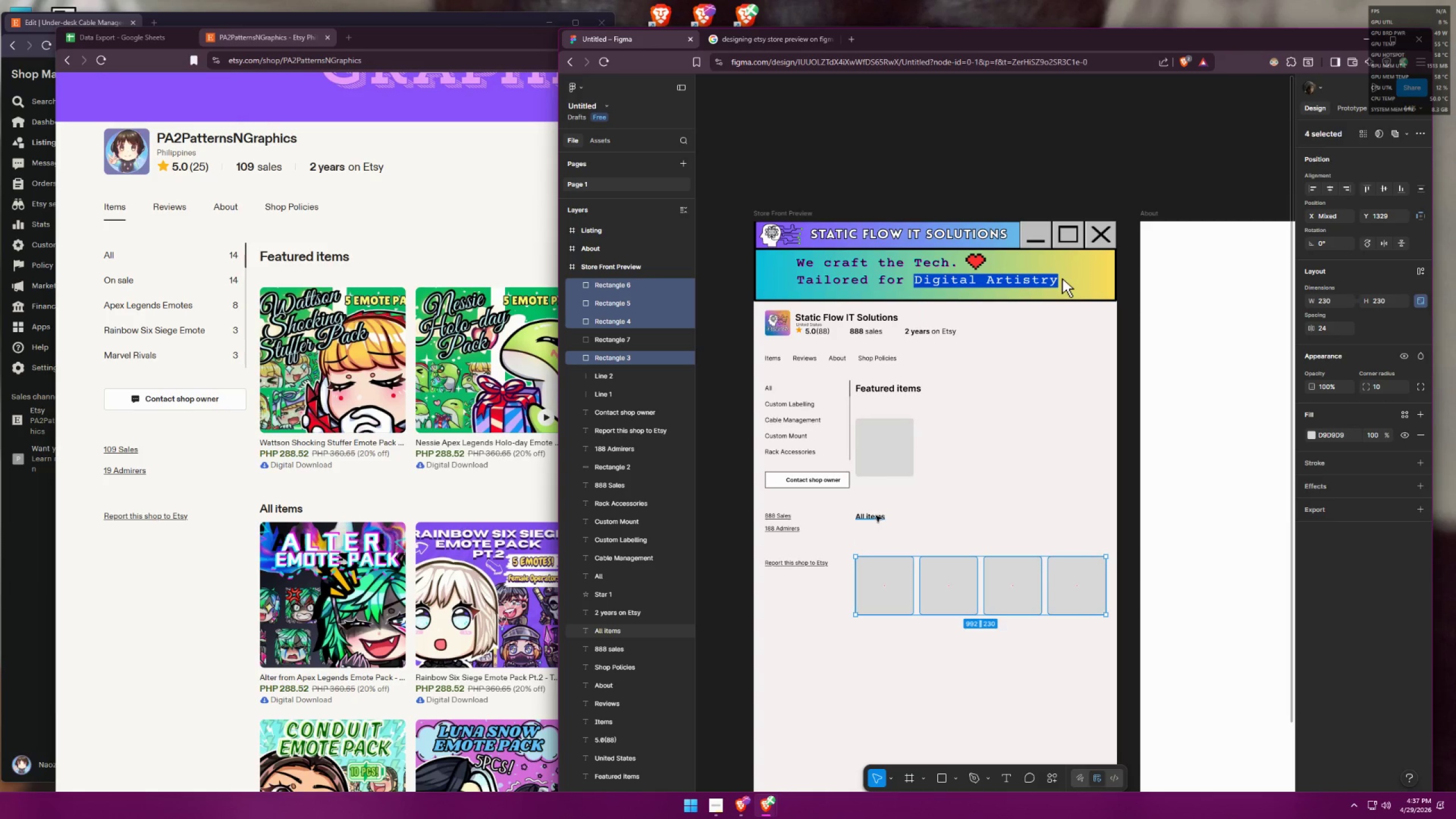 
left_click_drag(start_coordinate=[876, 516], to_coordinate=[876, 544])
 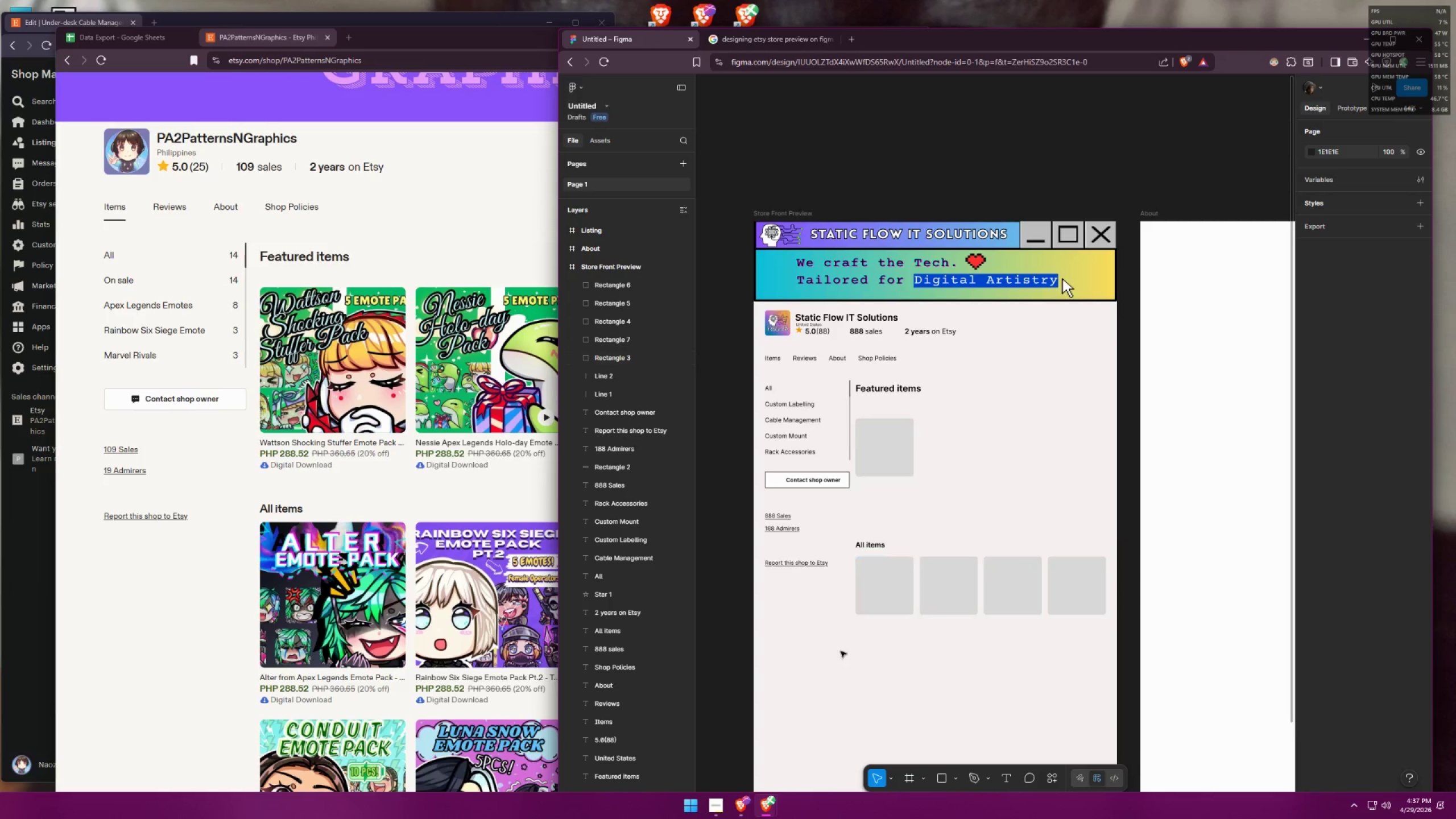 
left_click_drag(start_coordinate=[845, 663], to_coordinate=[1101, 509])
 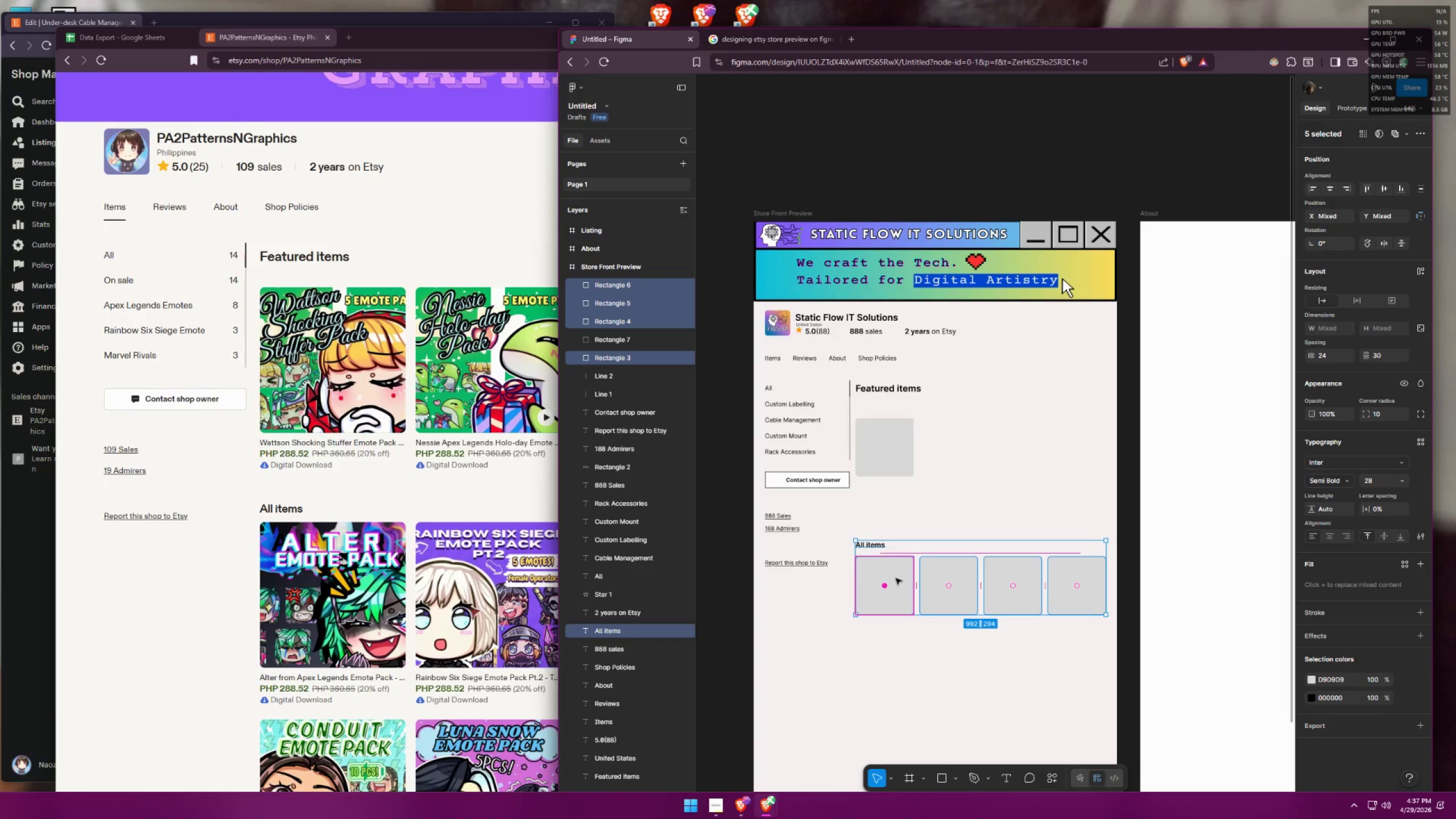 
left_click([914, 648])
 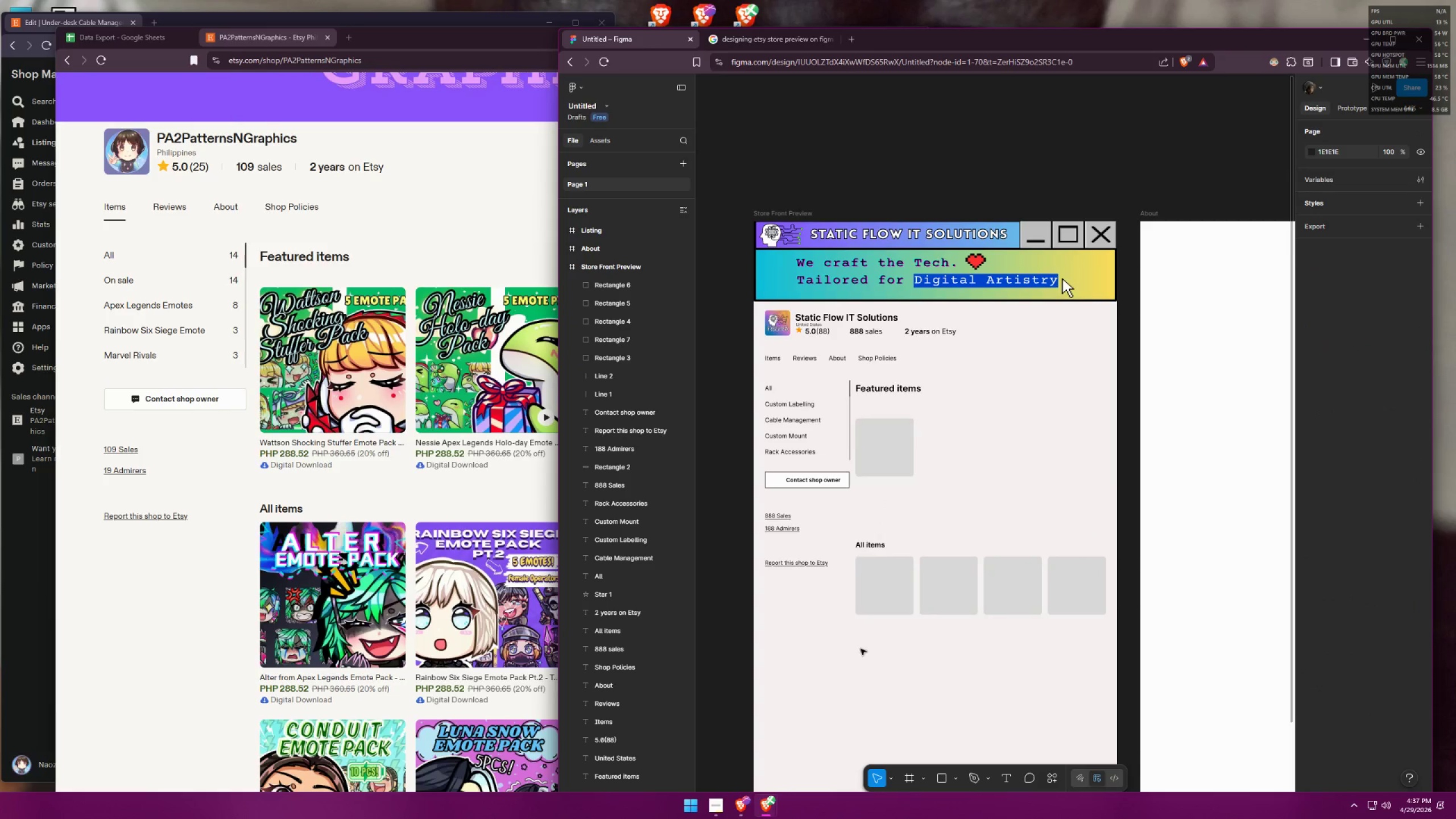 
left_click_drag(start_coordinate=[813, 655], to_coordinate=[1094, 514])
 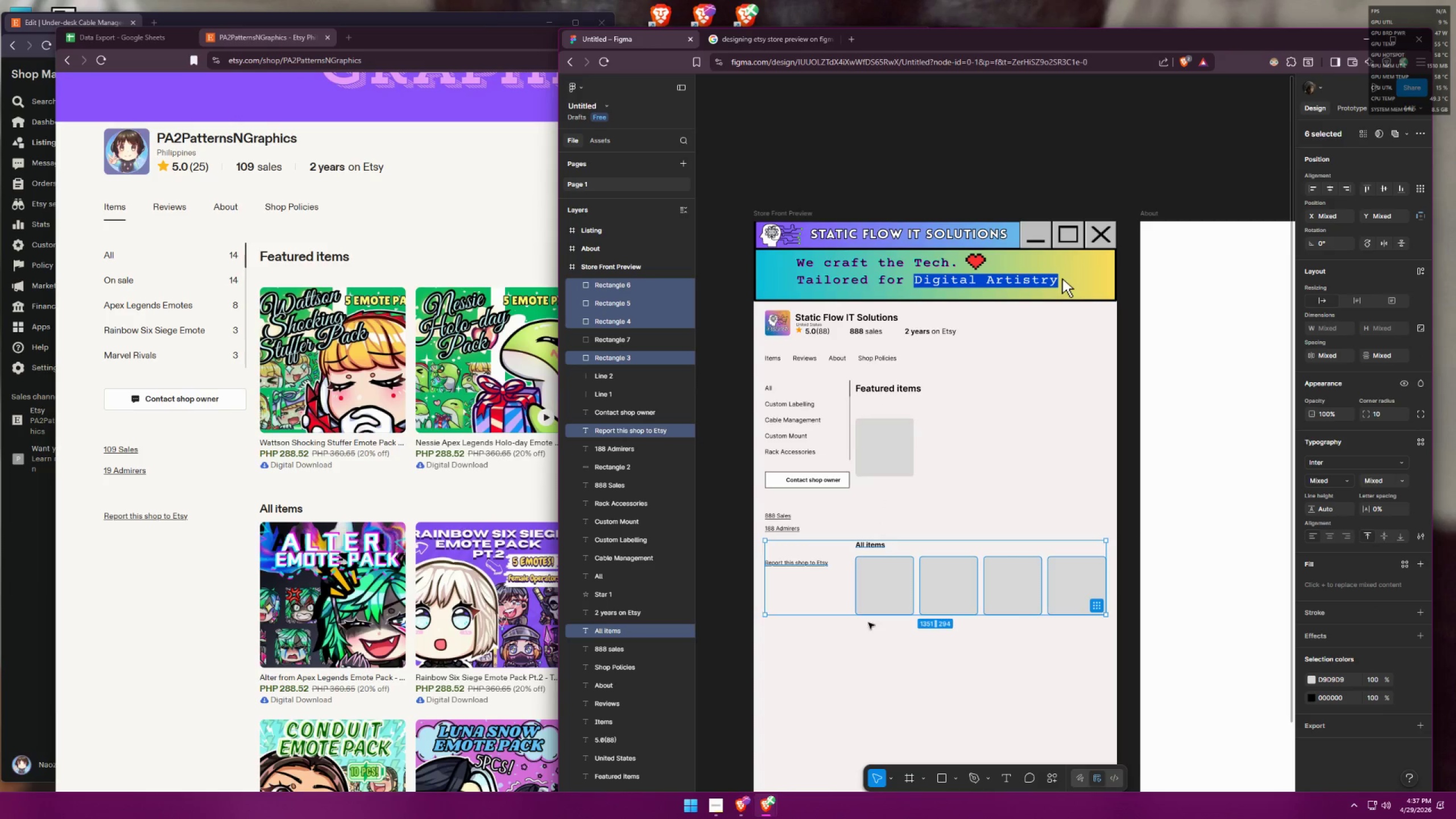 
left_click([865, 648])
 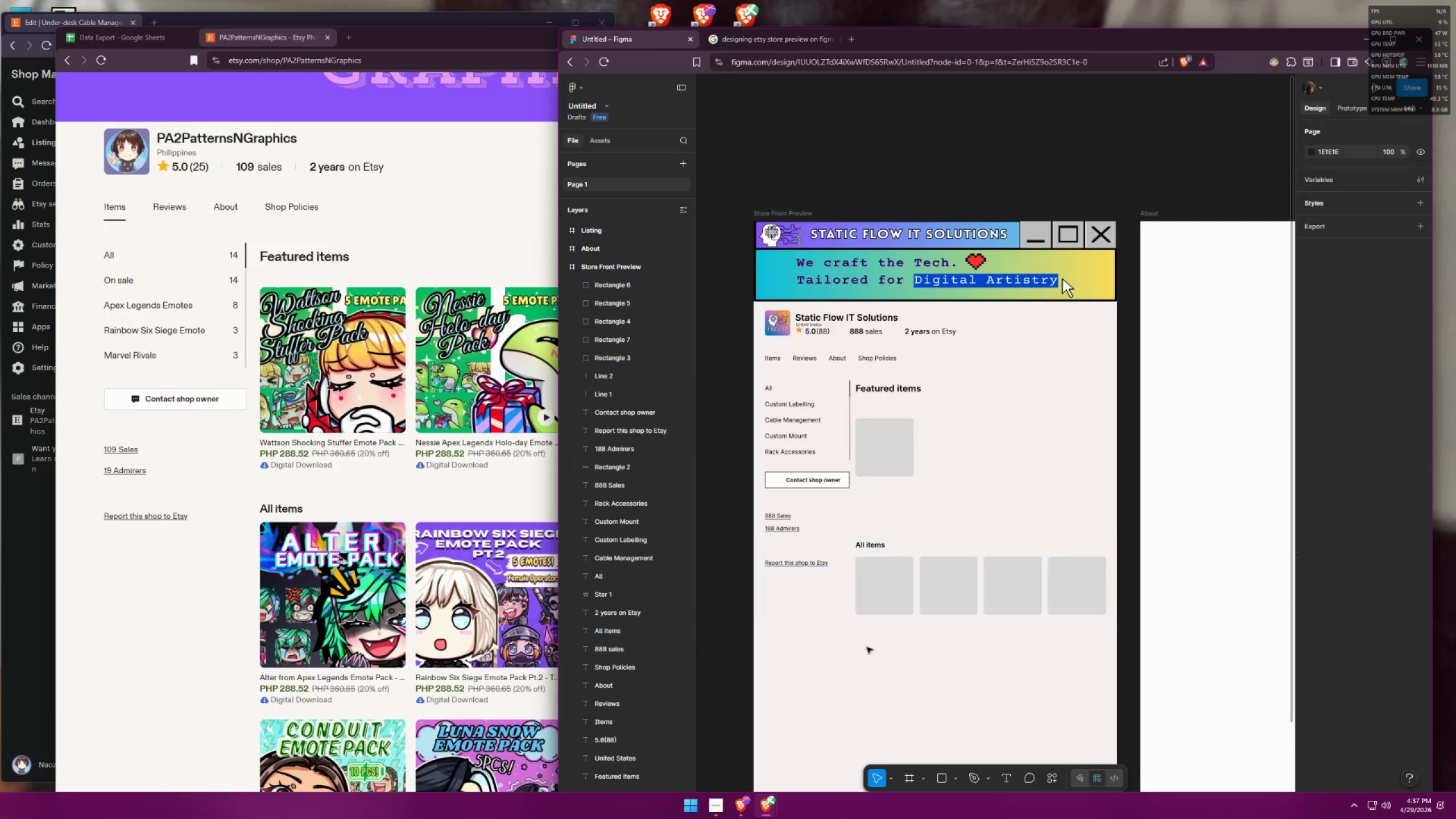 
left_click_drag(start_coordinate=[868, 658], to_coordinate=[1085, 490])
 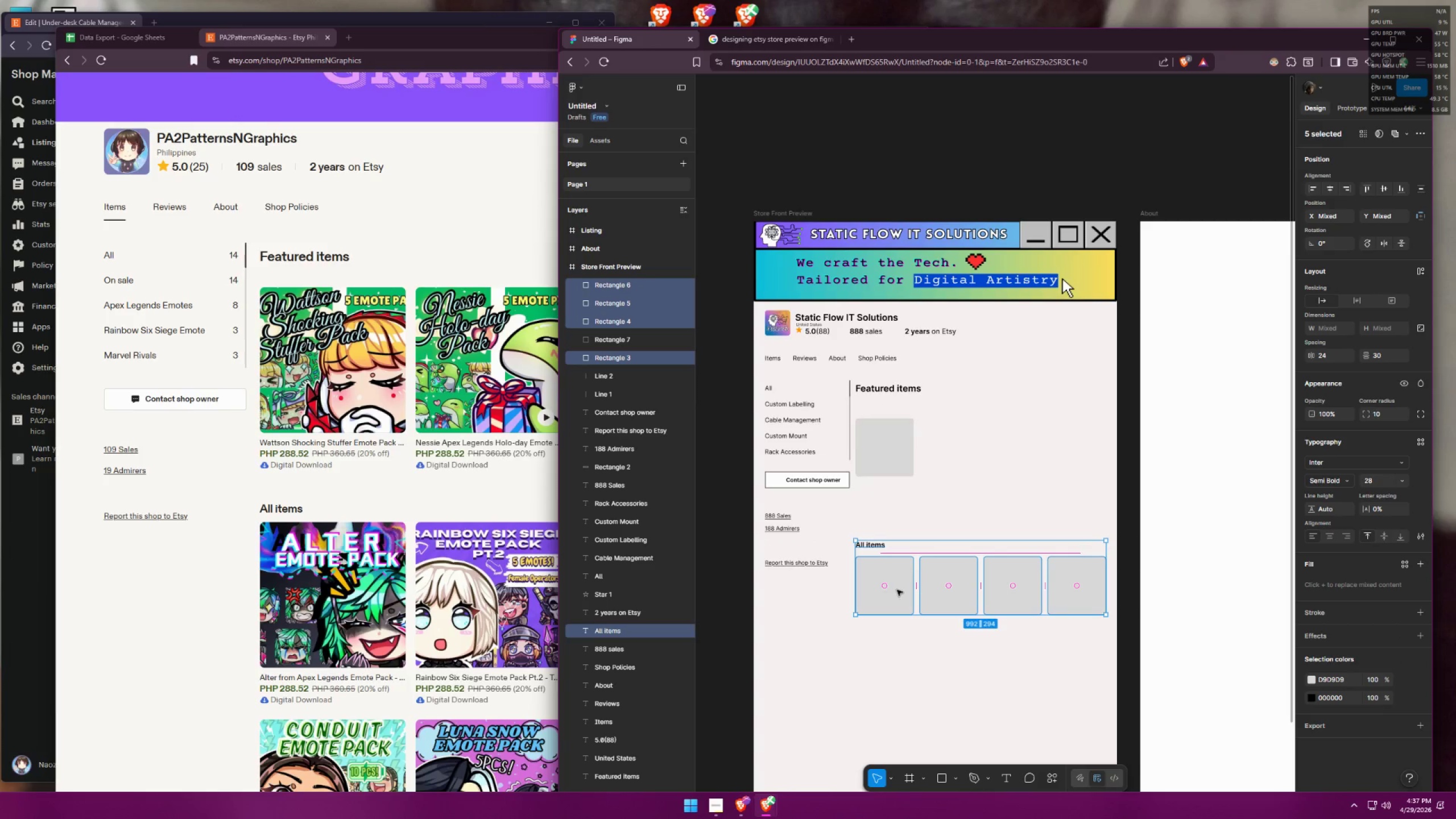 
left_click_drag(start_coordinate=[899, 578], to_coordinate=[899, 585])
 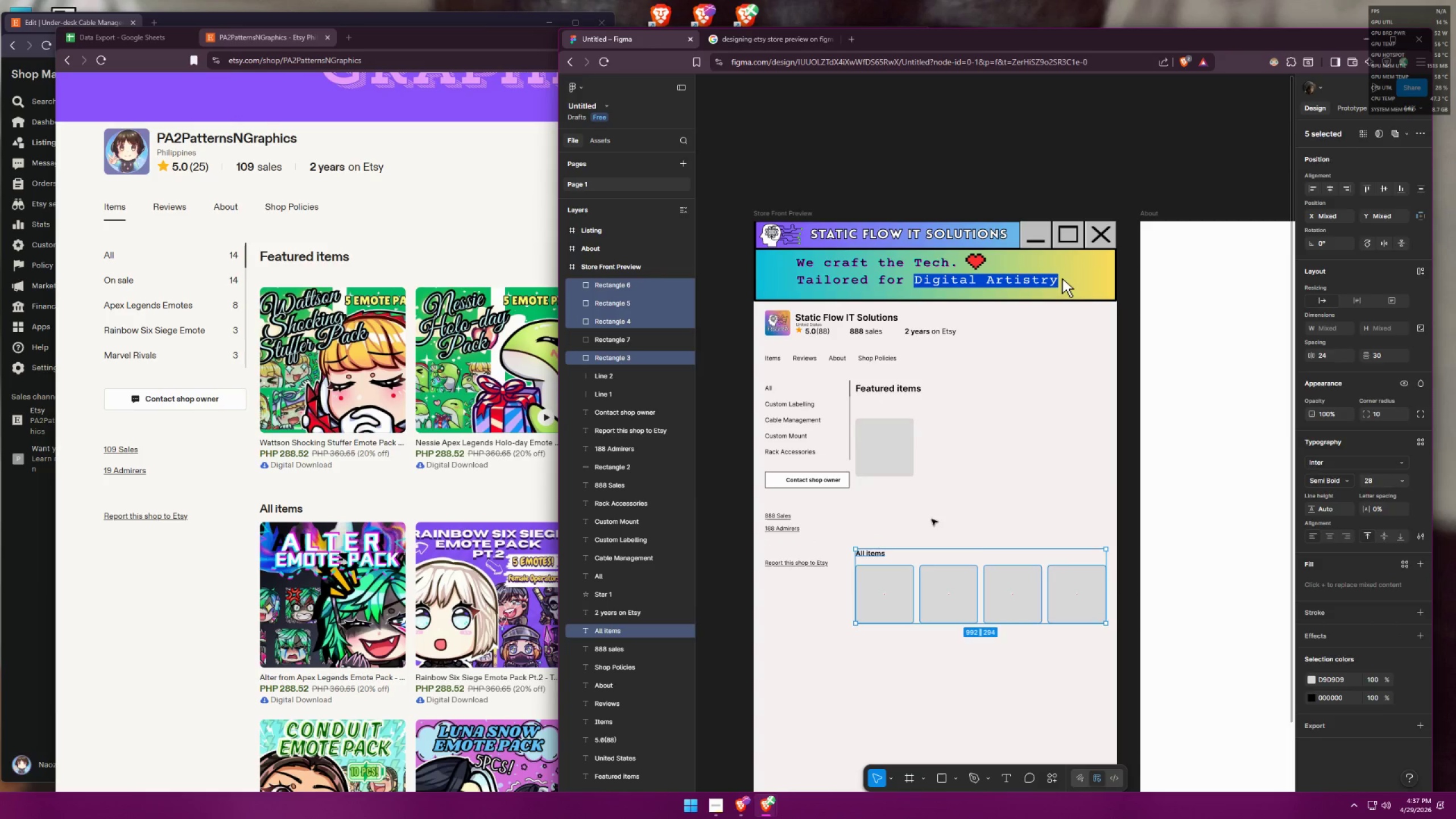 
left_click([932, 519])
 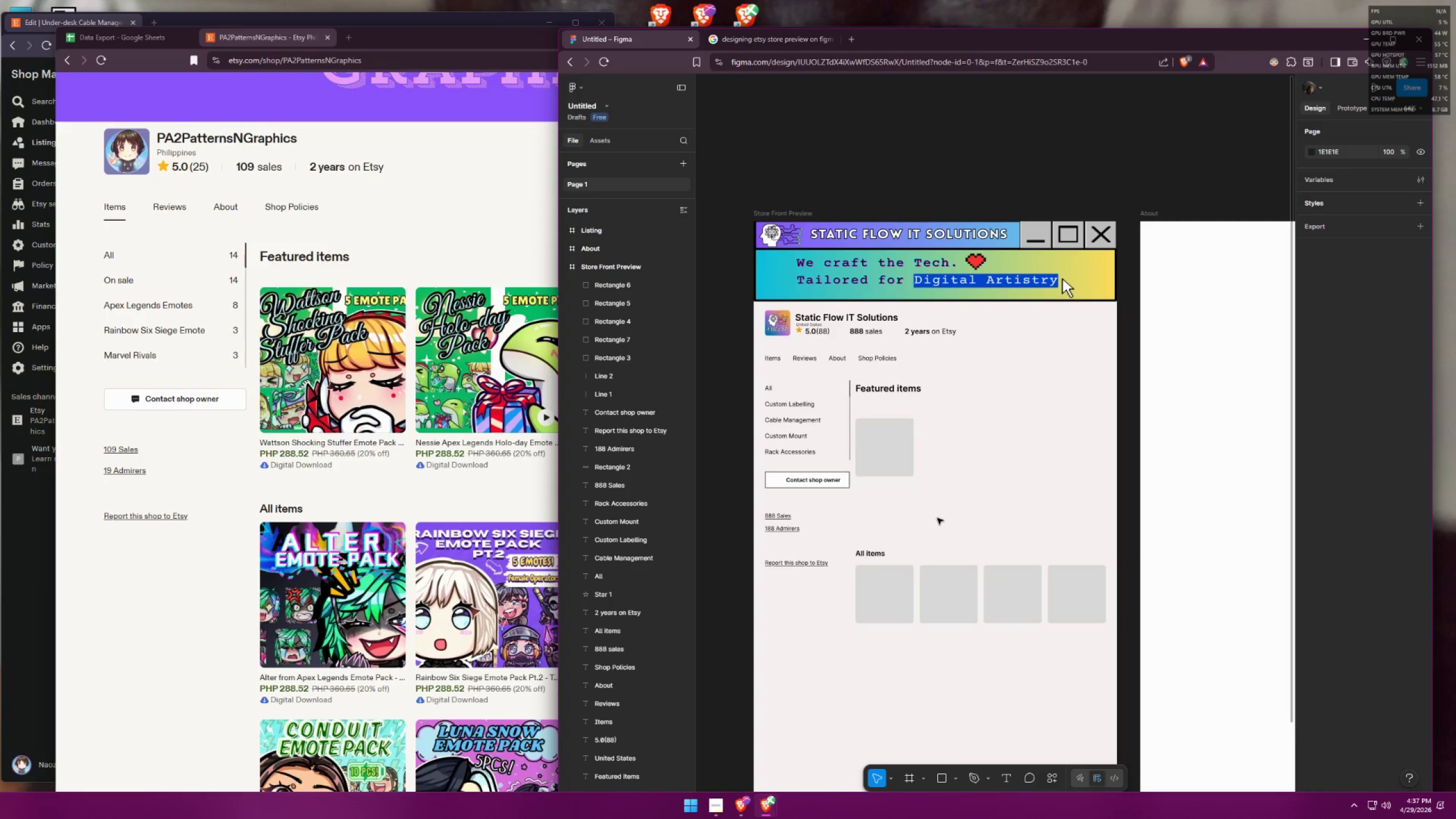 
left_click([899, 467])
 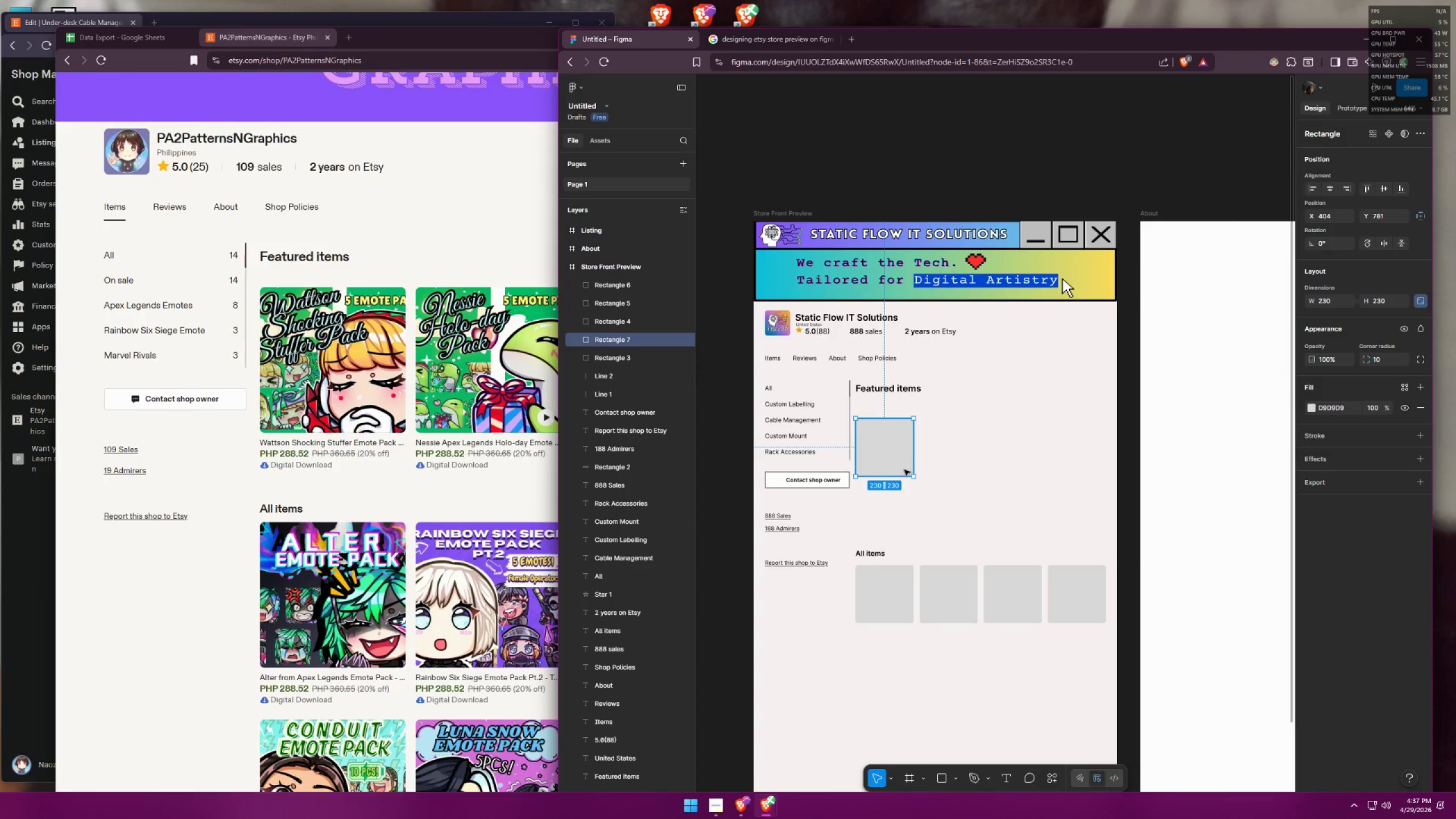 
wait(7.47)
 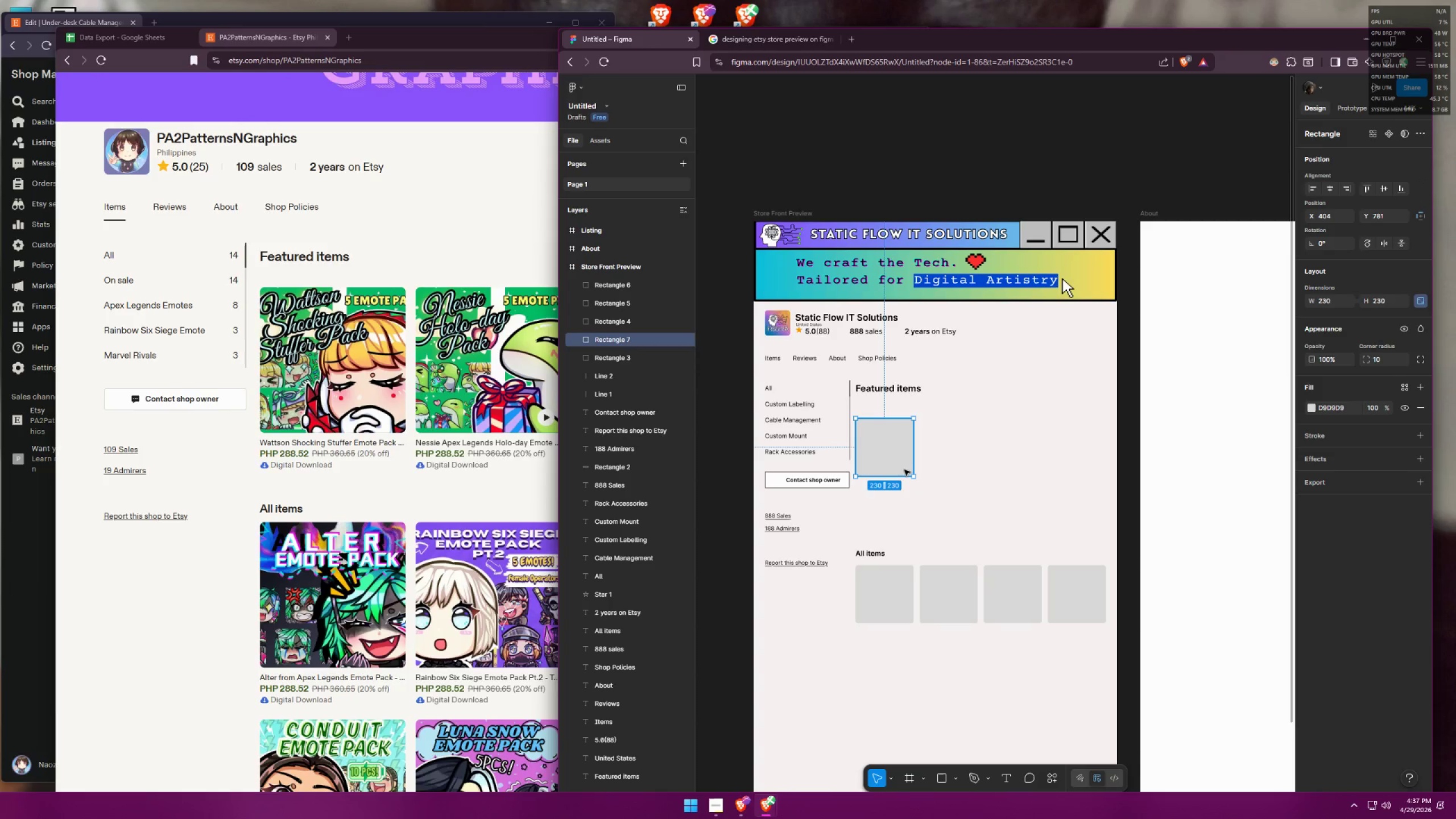 
left_click([962, 440])
 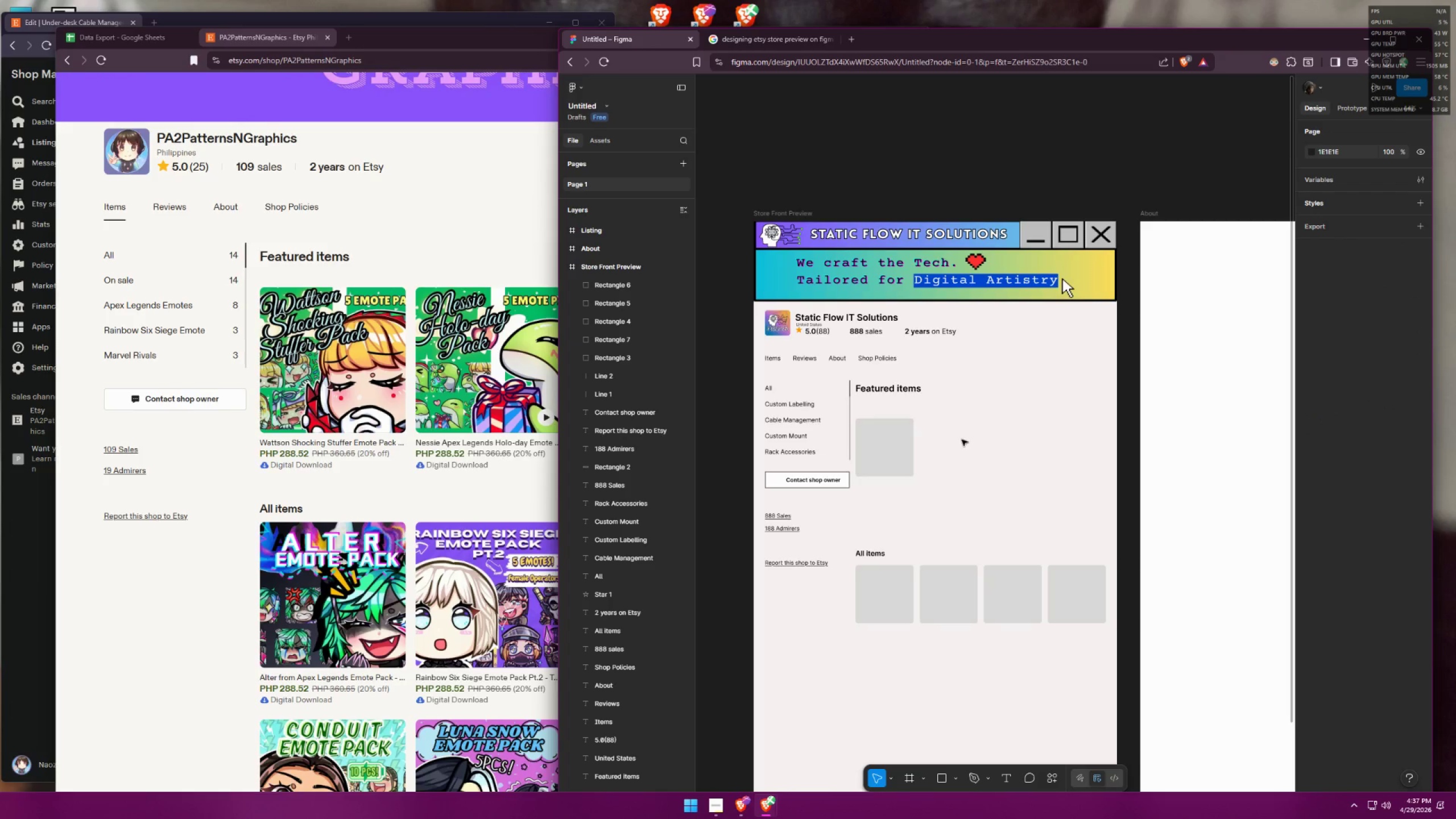 
hold_key(key=ControlLeft, duration=1.03)
scroll: coordinate [790, 413], scroll_direction: up, amount: 8.0
 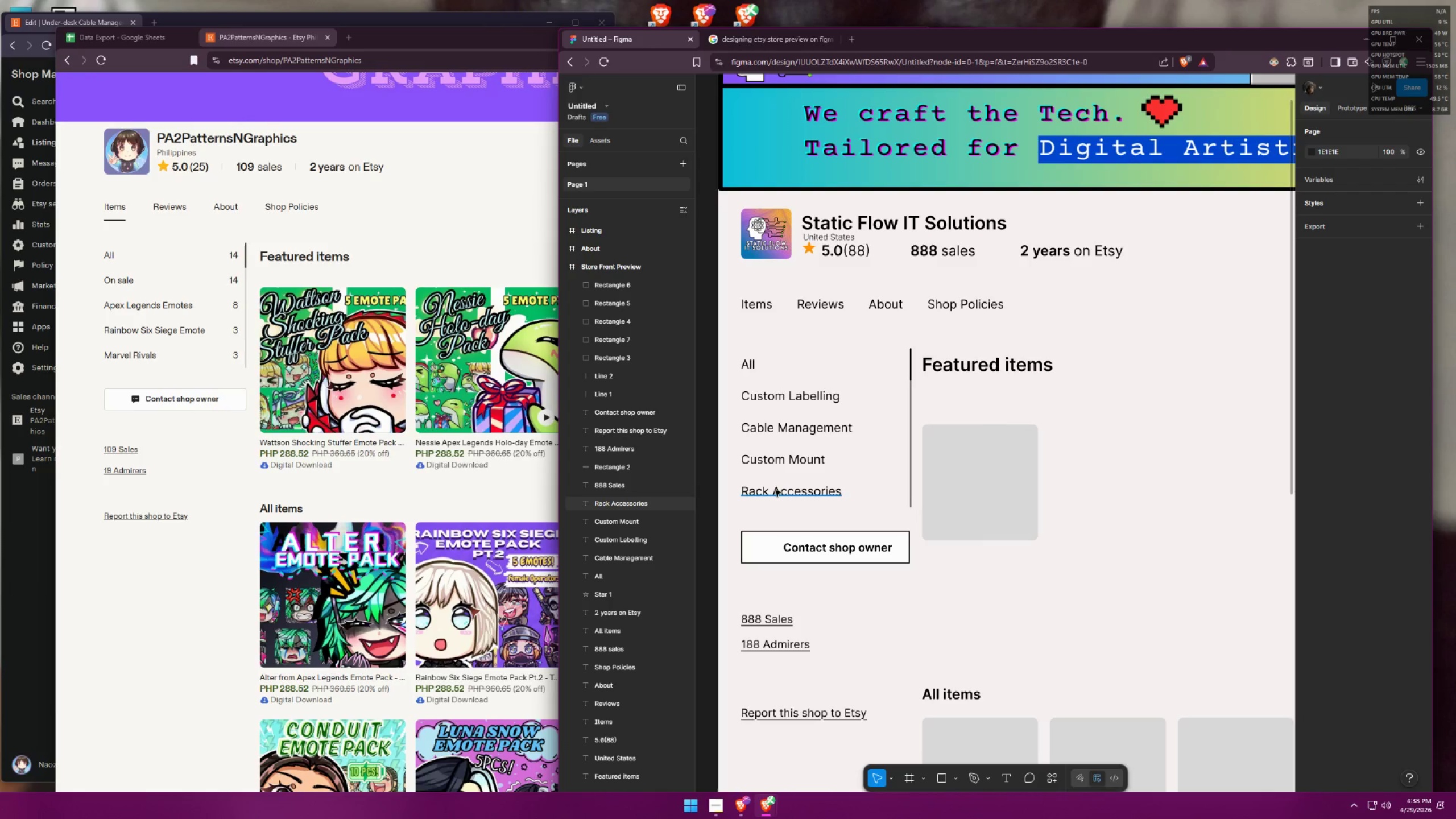 
wait(7.34)
 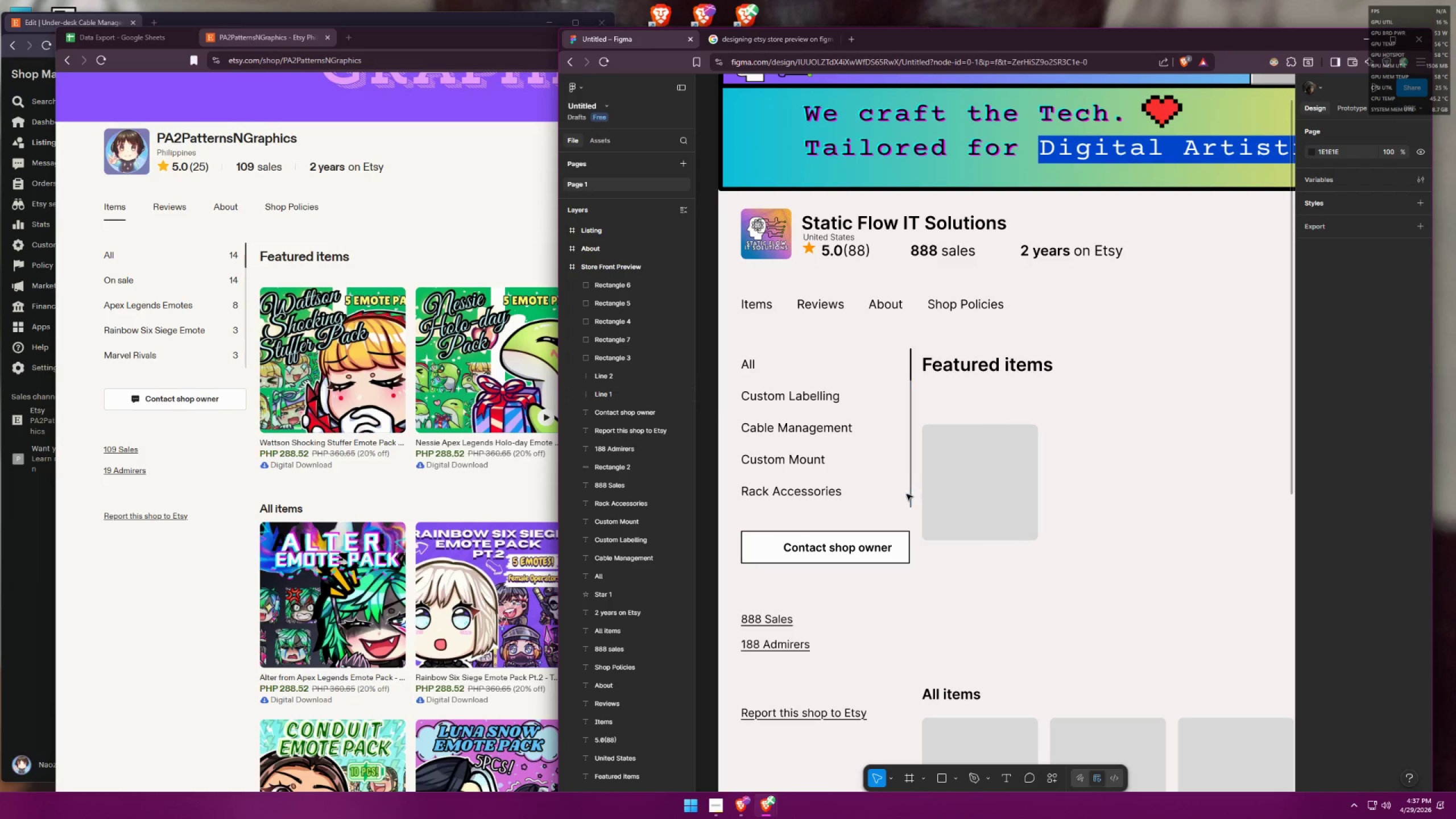 
left_click_drag(start_coordinate=[975, 478], to_coordinate=[974, 466])
 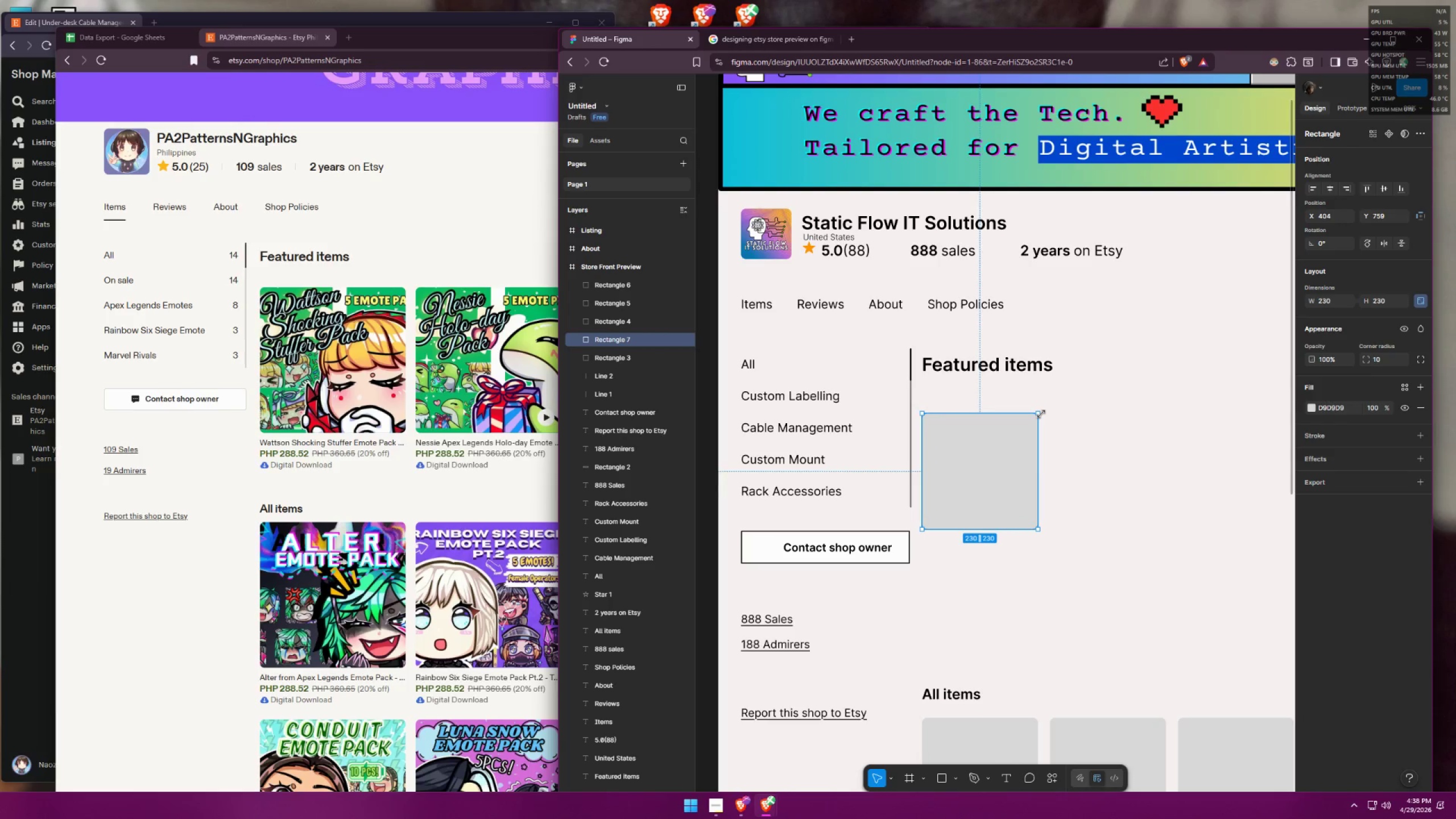 
left_click_drag(start_coordinate=[1041, 414], to_coordinate=[1048, 411])
 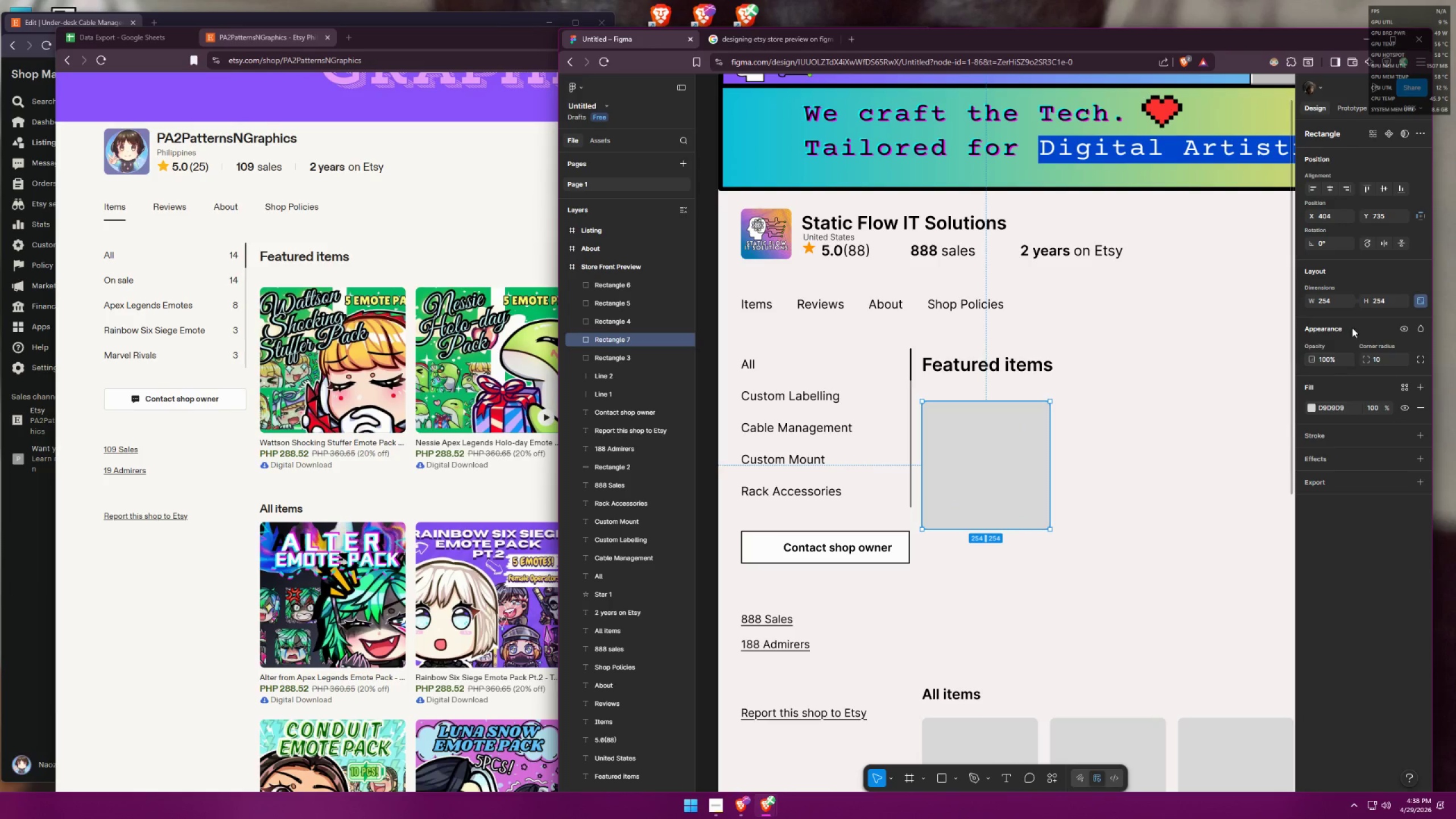 
left_click_drag(start_coordinate=[1334, 304], to_coordinate=[1315, 302])
 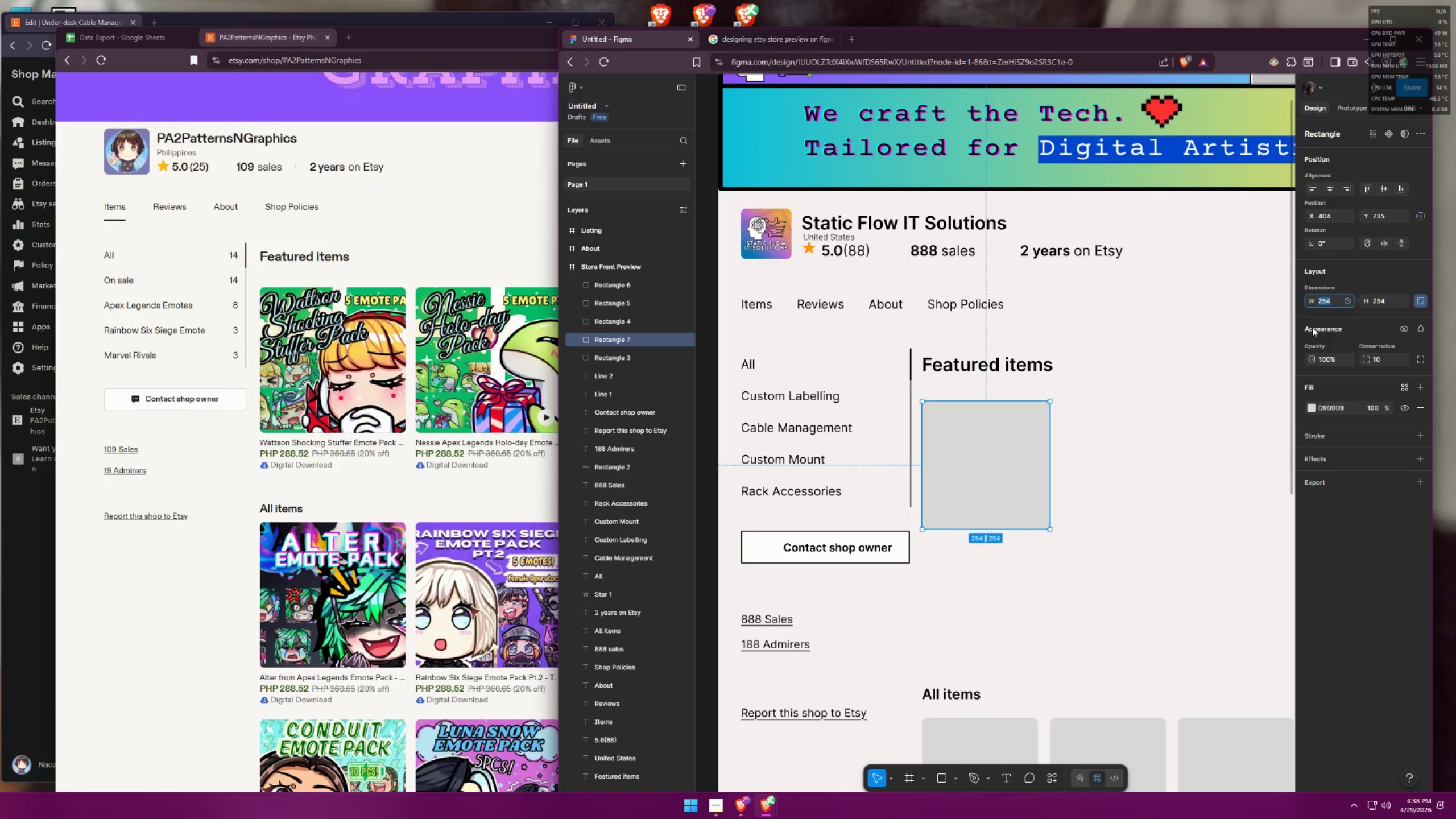 
type(250)
 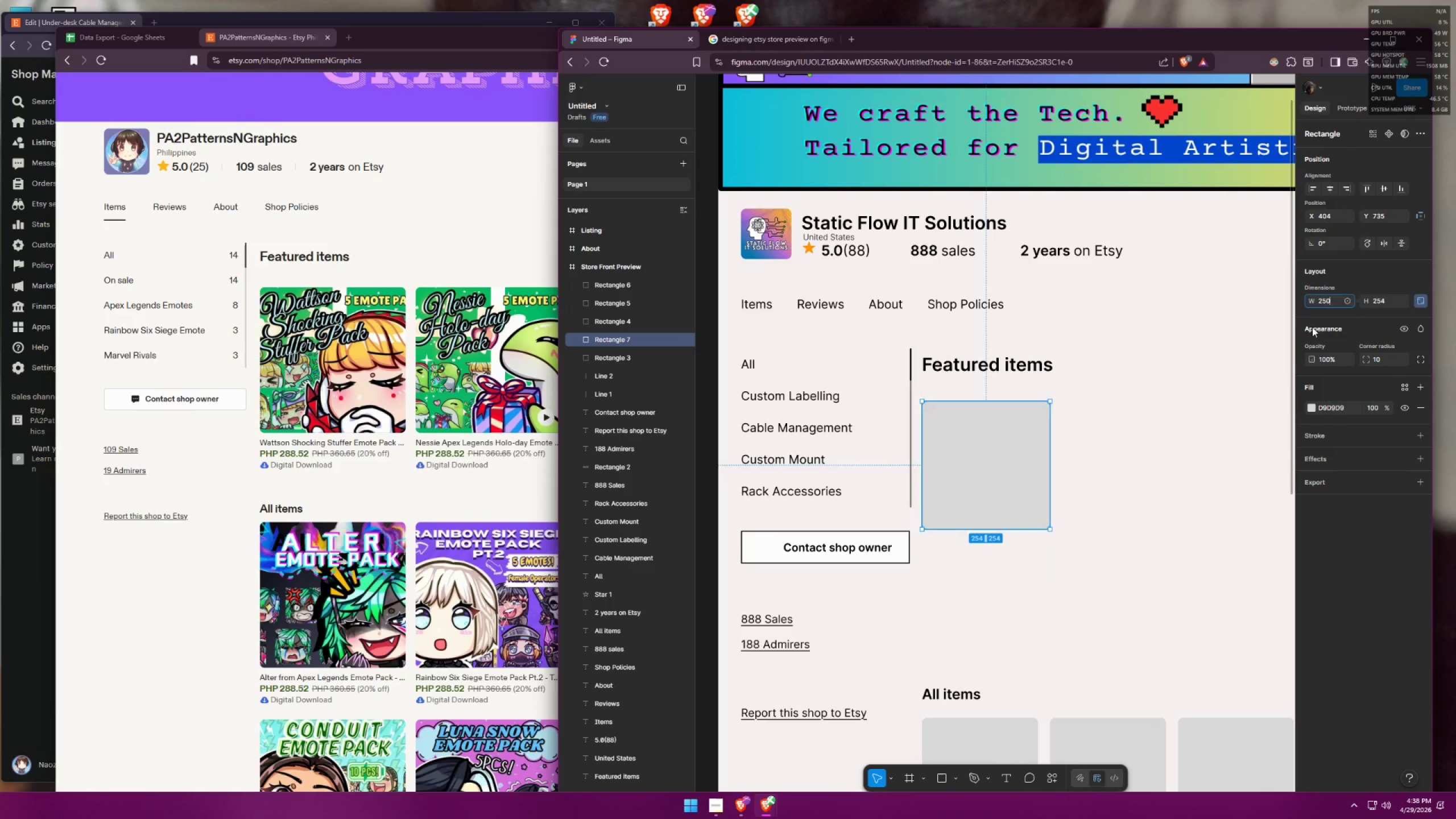 
key(Enter)
 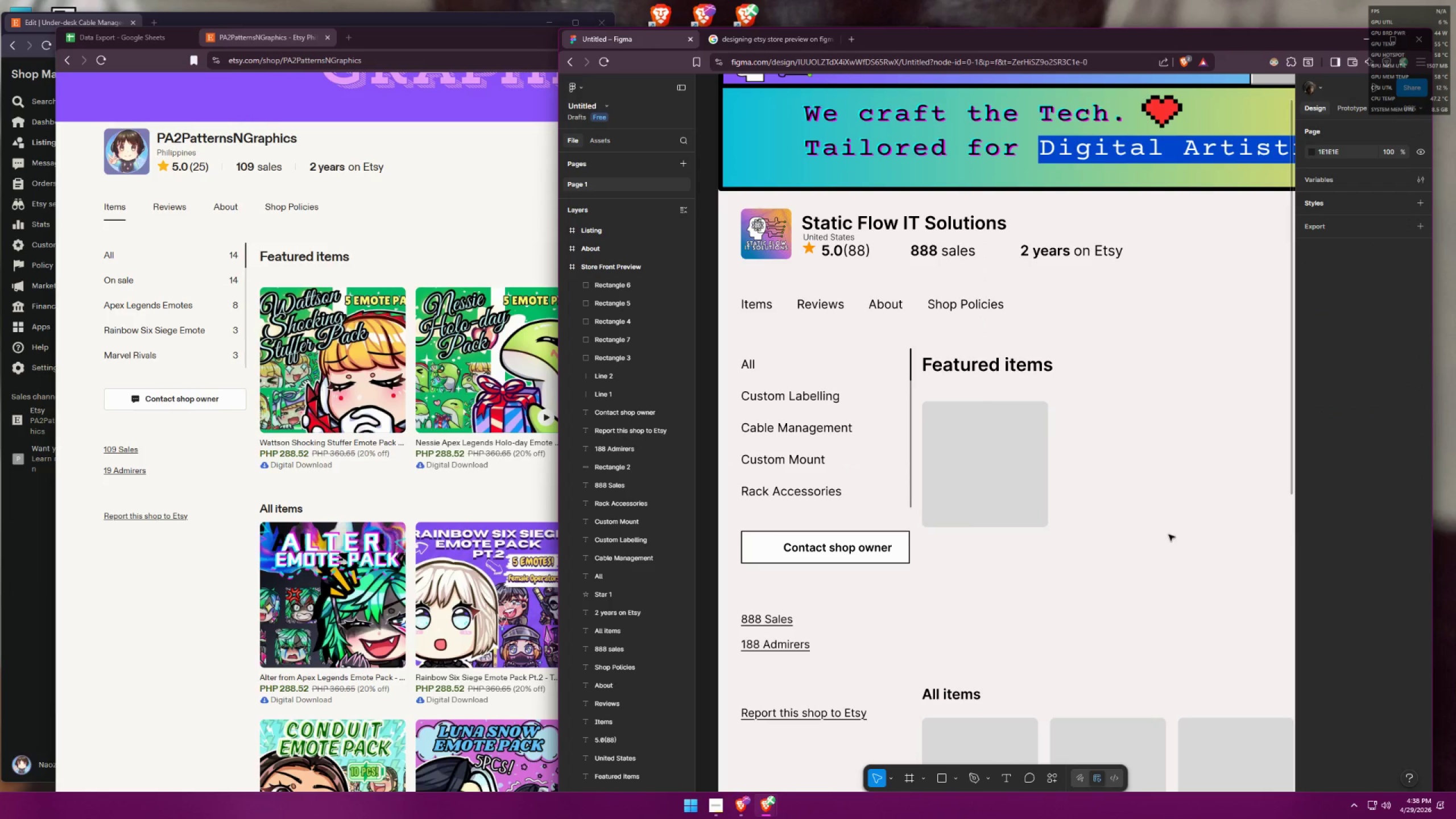 
hold_key(key=ControlLeft, duration=1.52)
scroll: coordinate [1111, 553], scroll_direction: up, amount: 1.0
 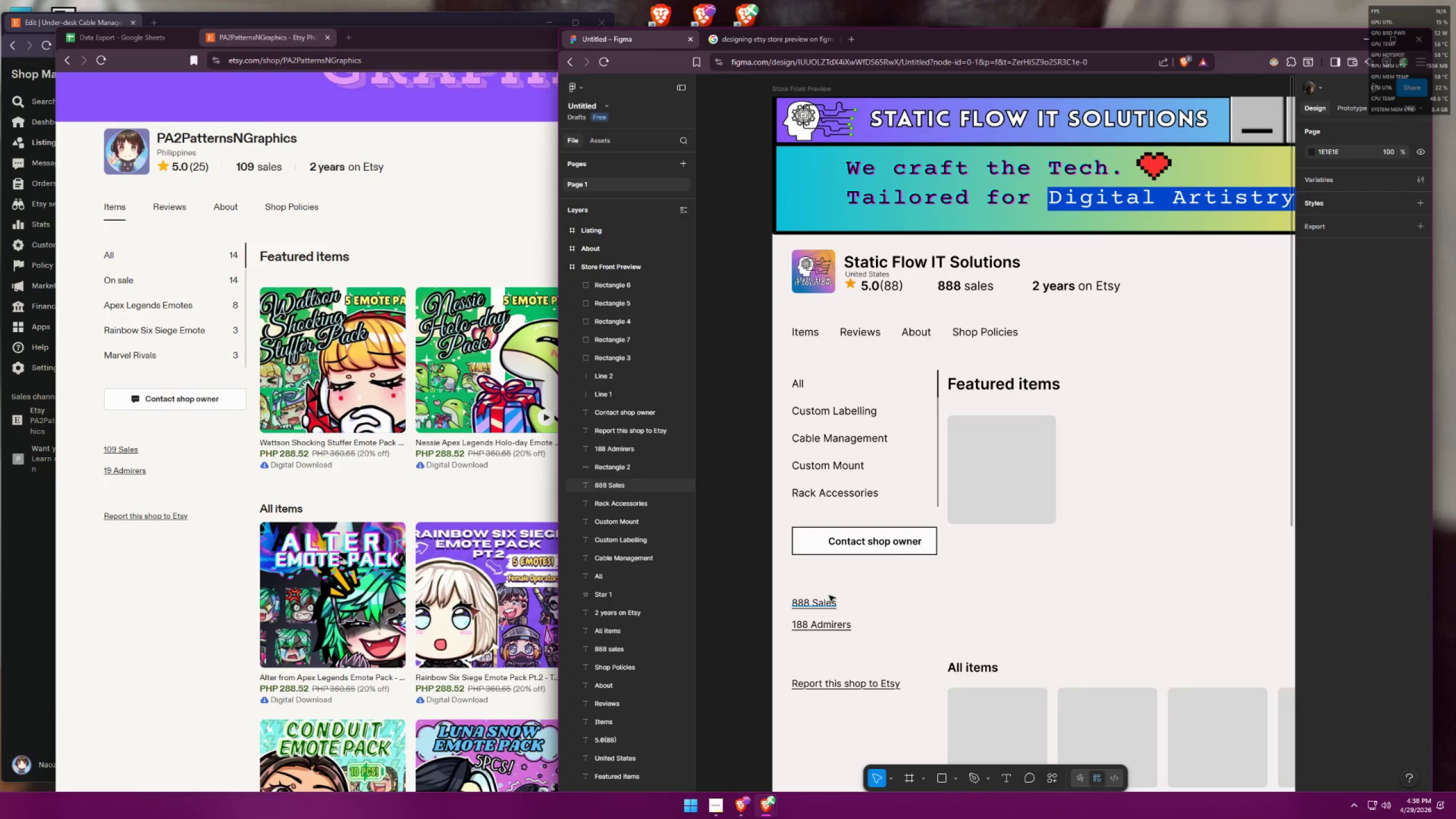 
left_click_drag(start_coordinate=[887, 712], to_coordinate=[808, 597])
 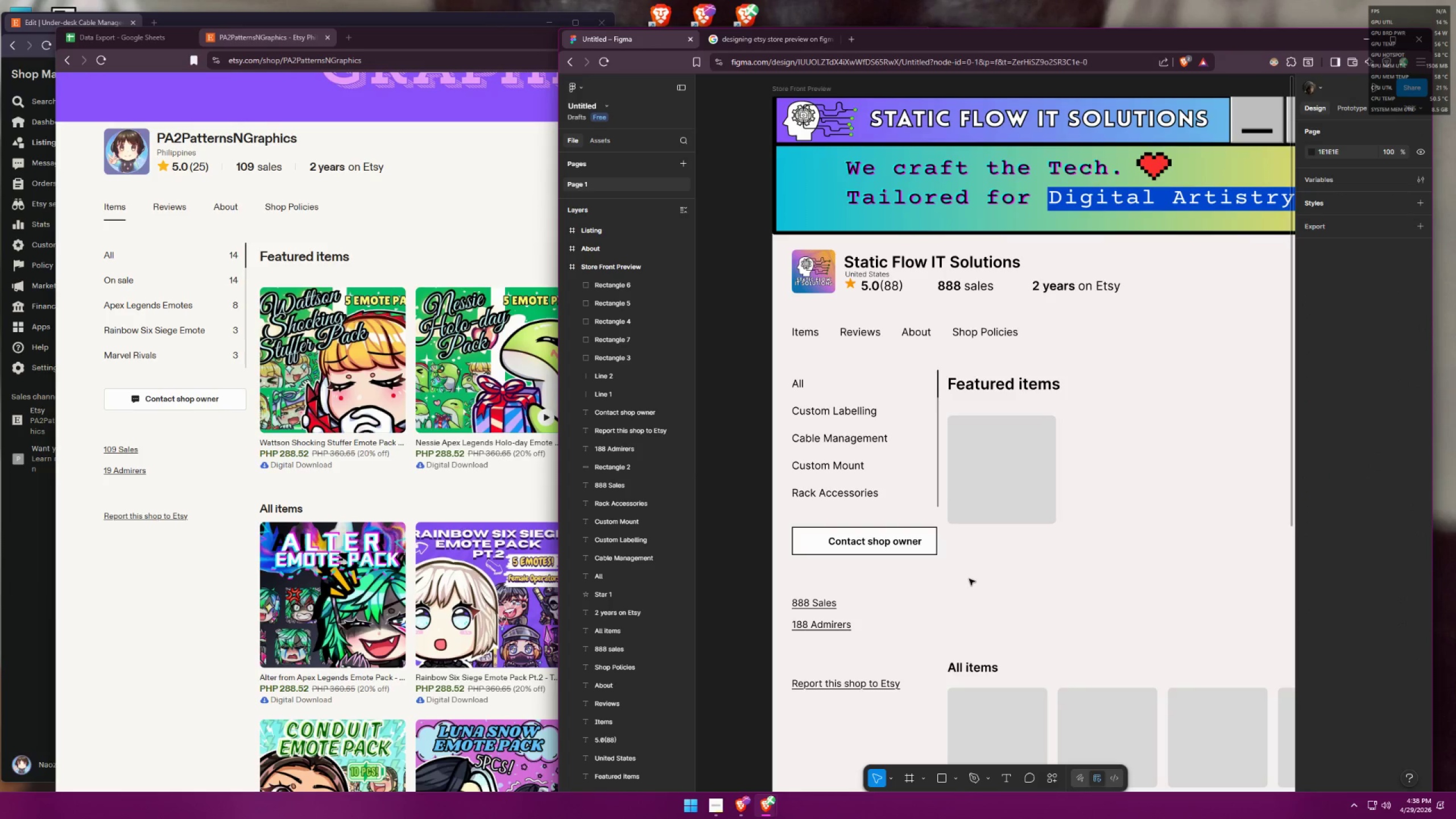 
wait(5.36)
 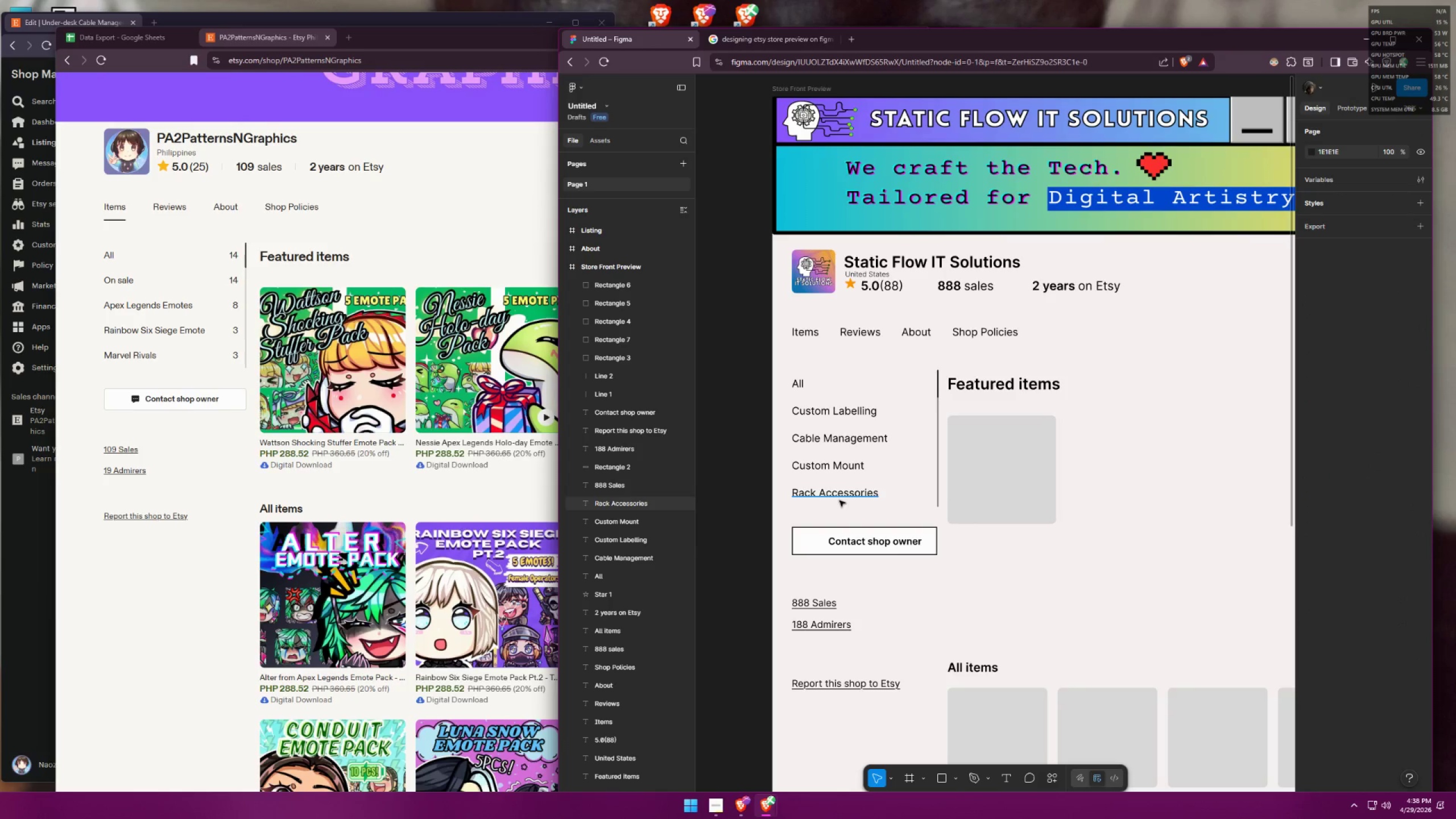 
left_click_drag(start_coordinate=[805, 726], to_coordinate=[938, 374])
 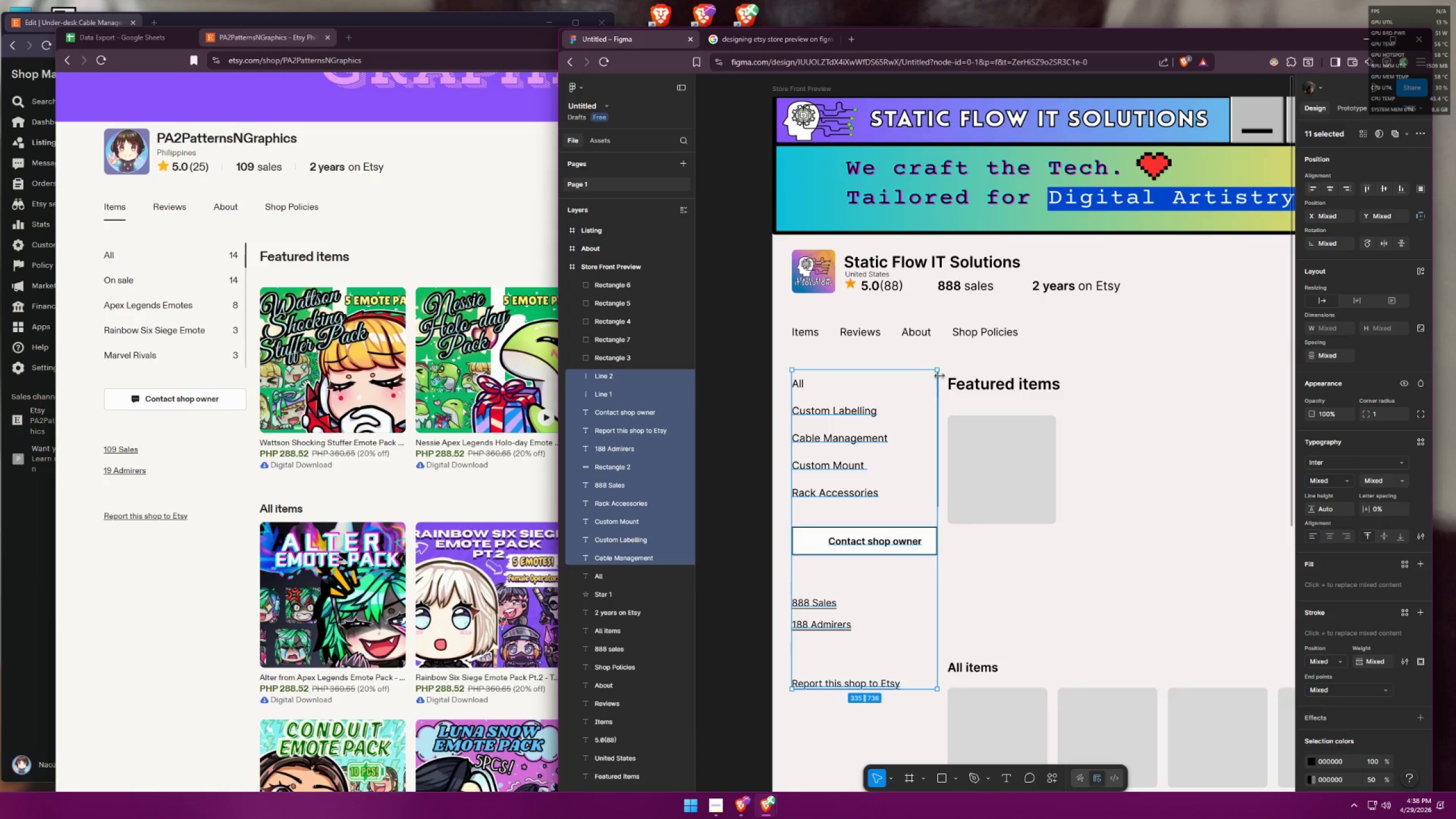 
hold_key(key=ShiftLeft, duration=0.75)
double_click([996, 448])
 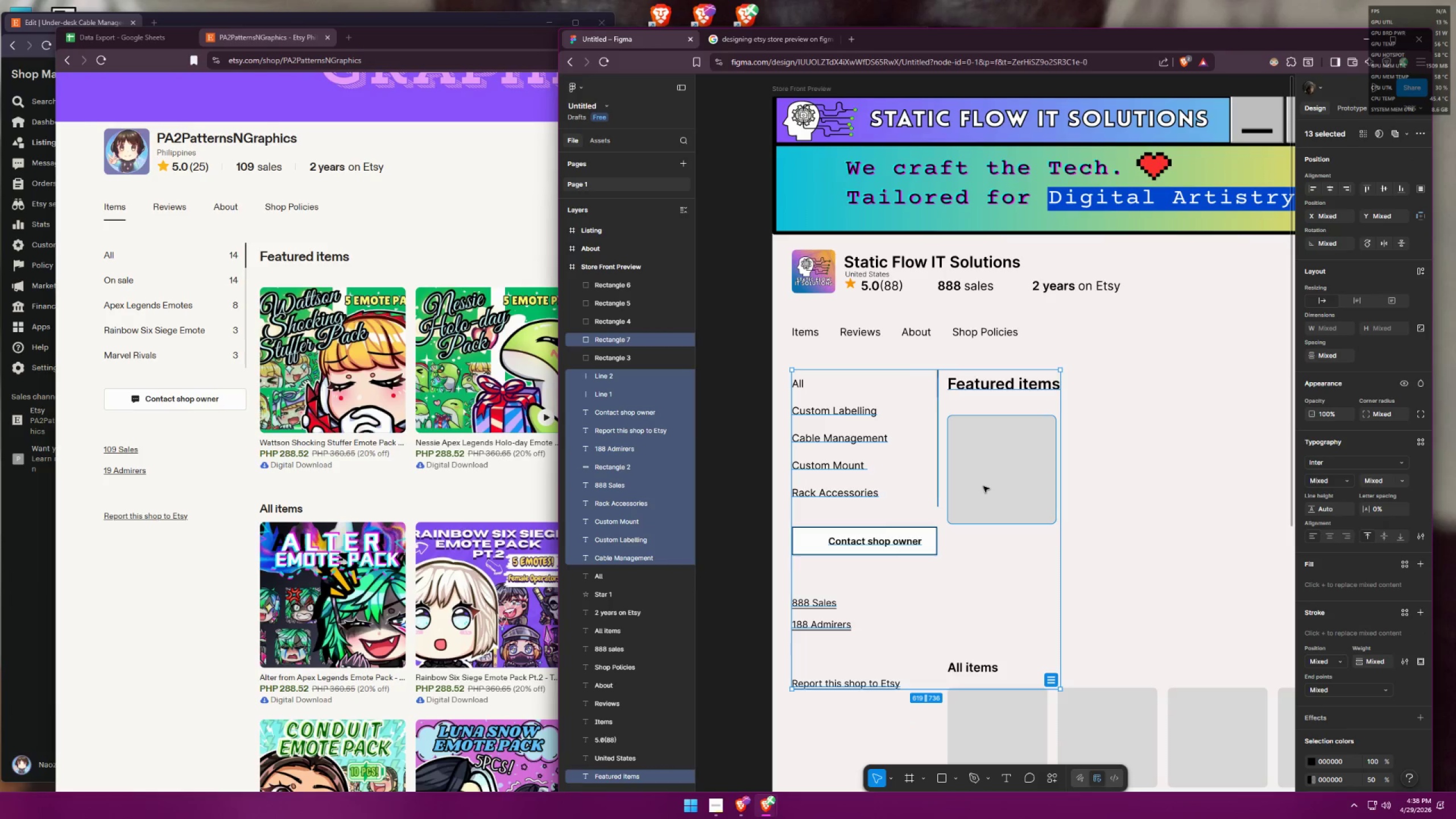 
hold_key(key=ArrowUp, duration=1.14)
 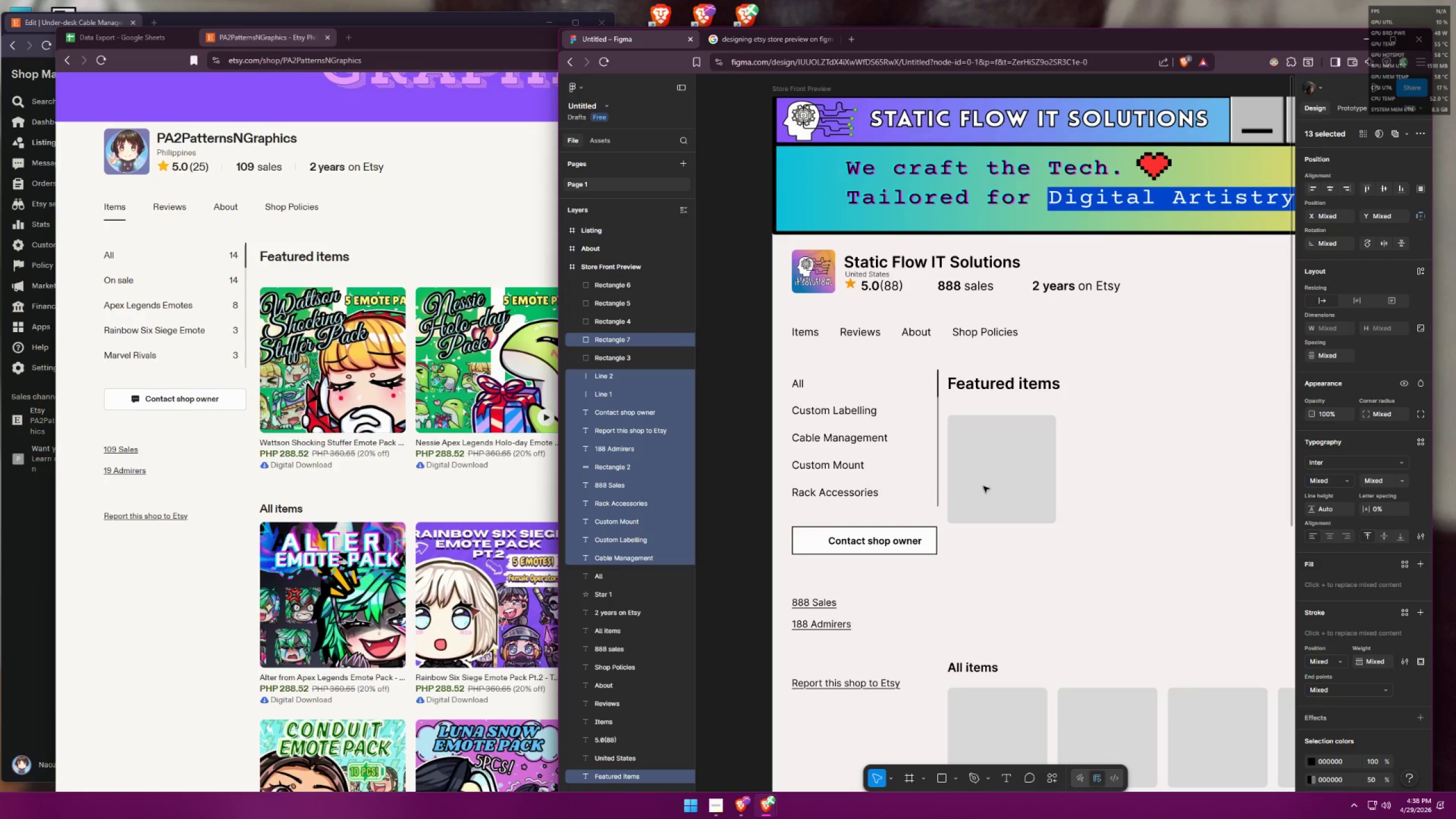 
hold_key(key=ArrowUp, duration=2.77)
 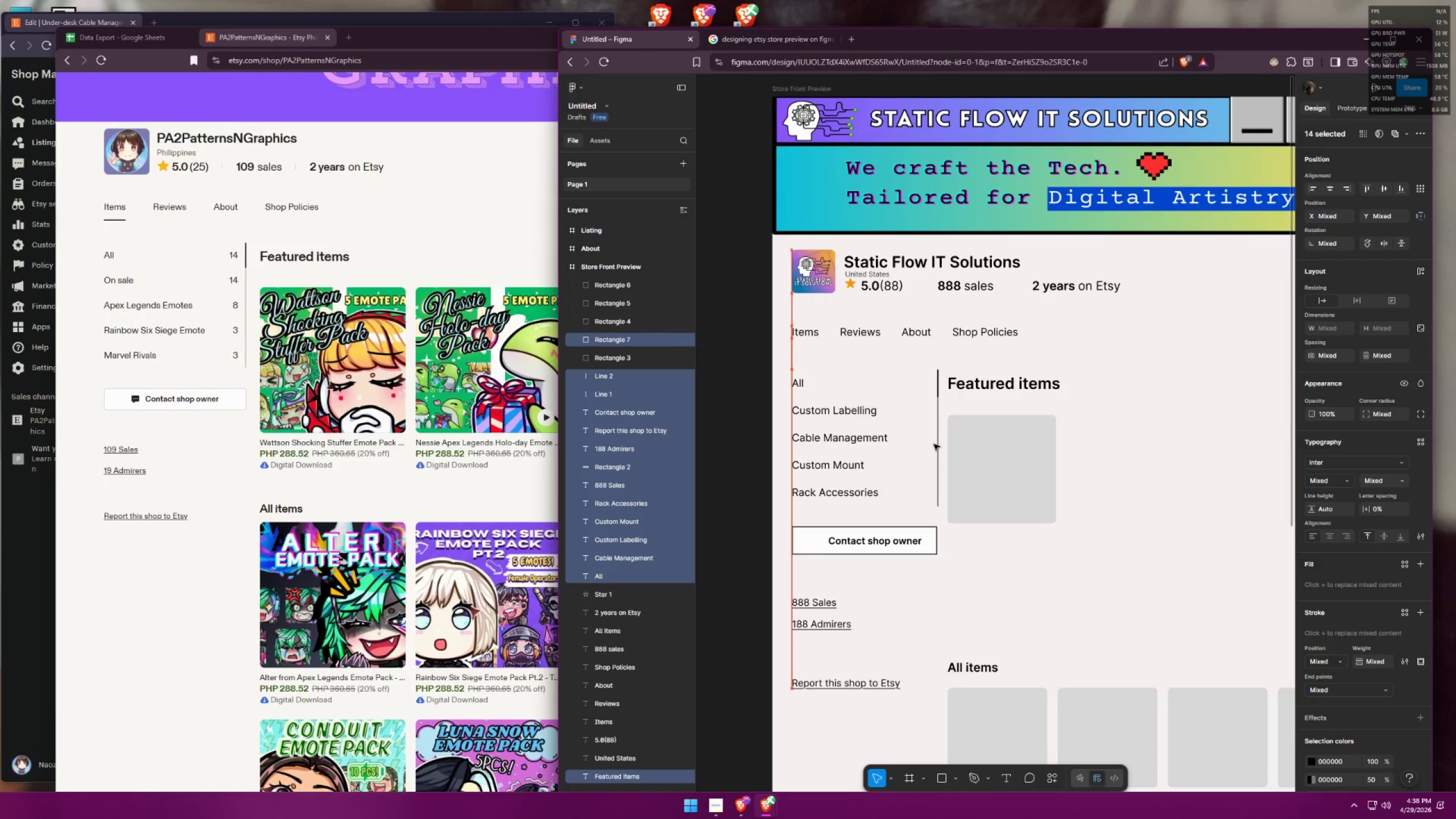 
key(Control+Z)
 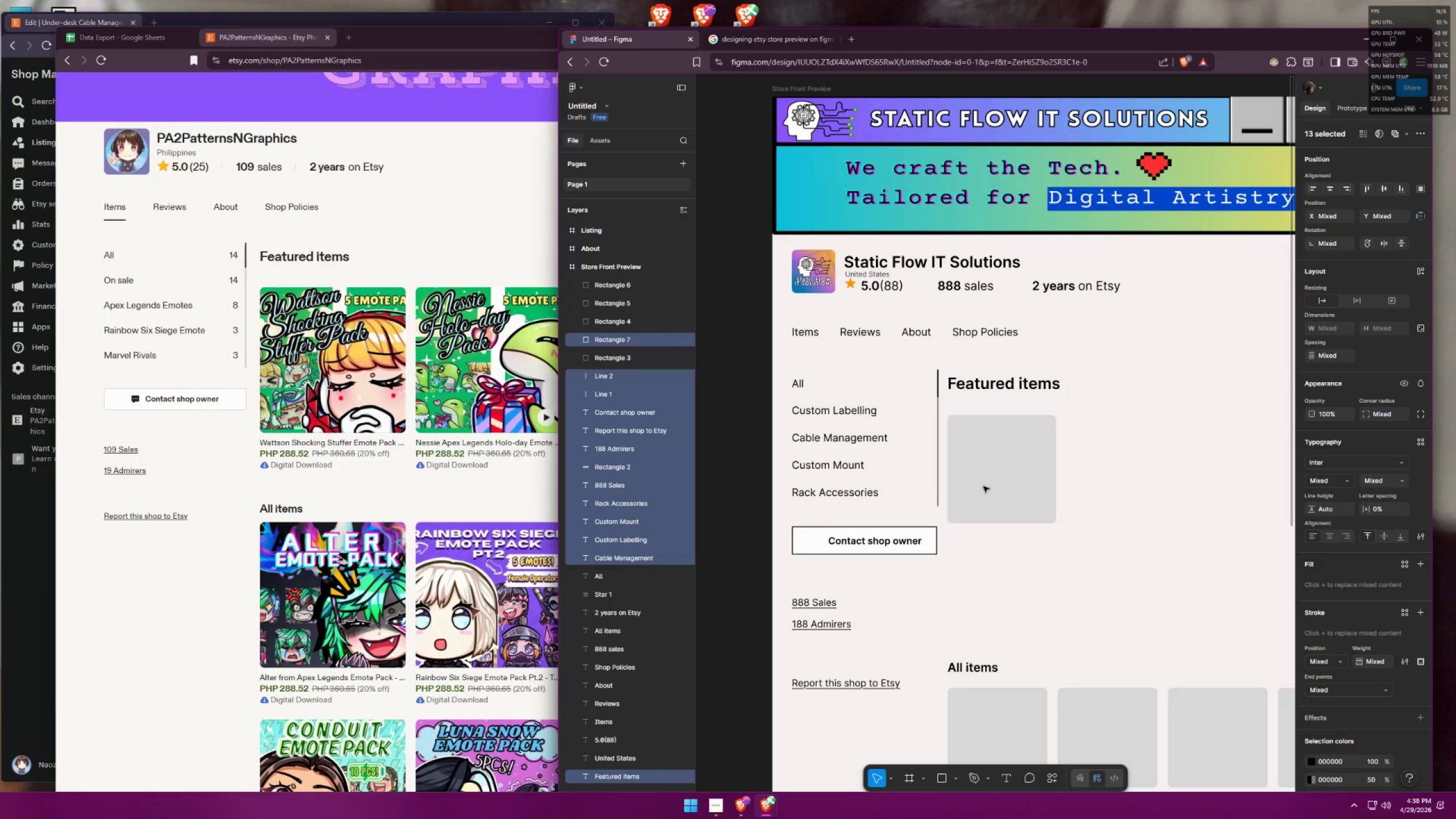 
key(Control+Z)
 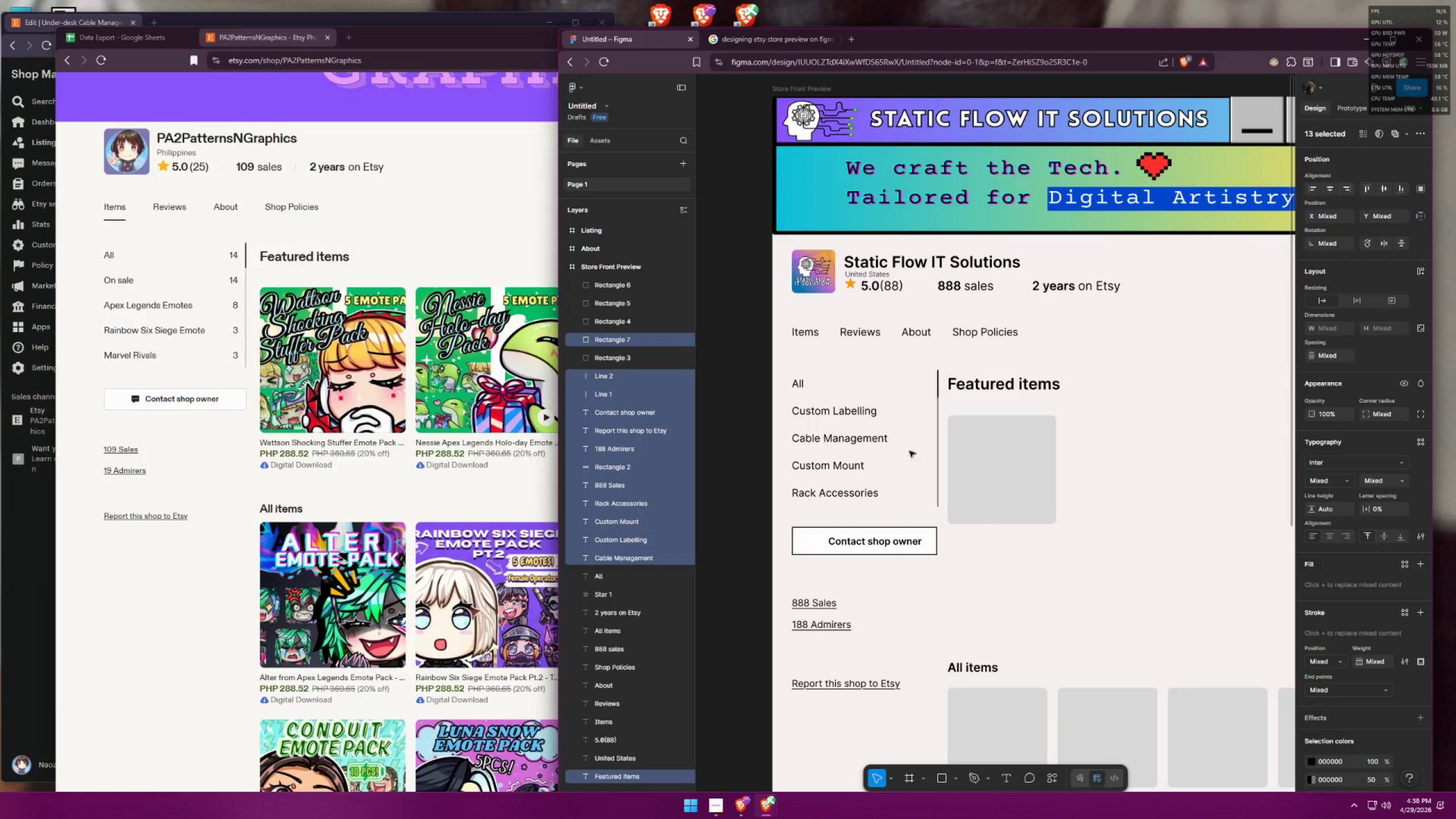 
hold_key(key=ShiftLeft, duration=0.92)
left_click([794, 382])
 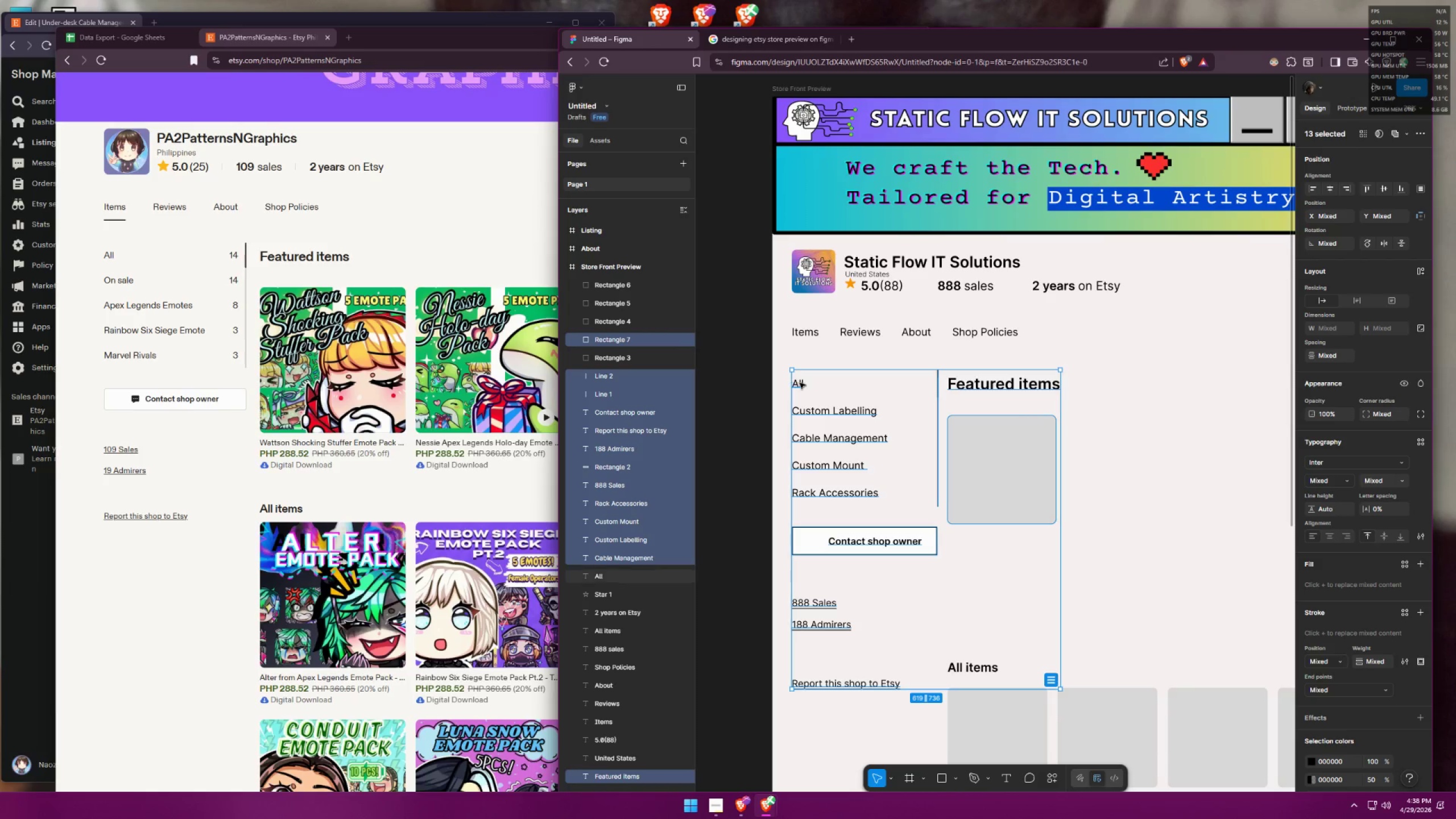 
double_click([800, 383])
 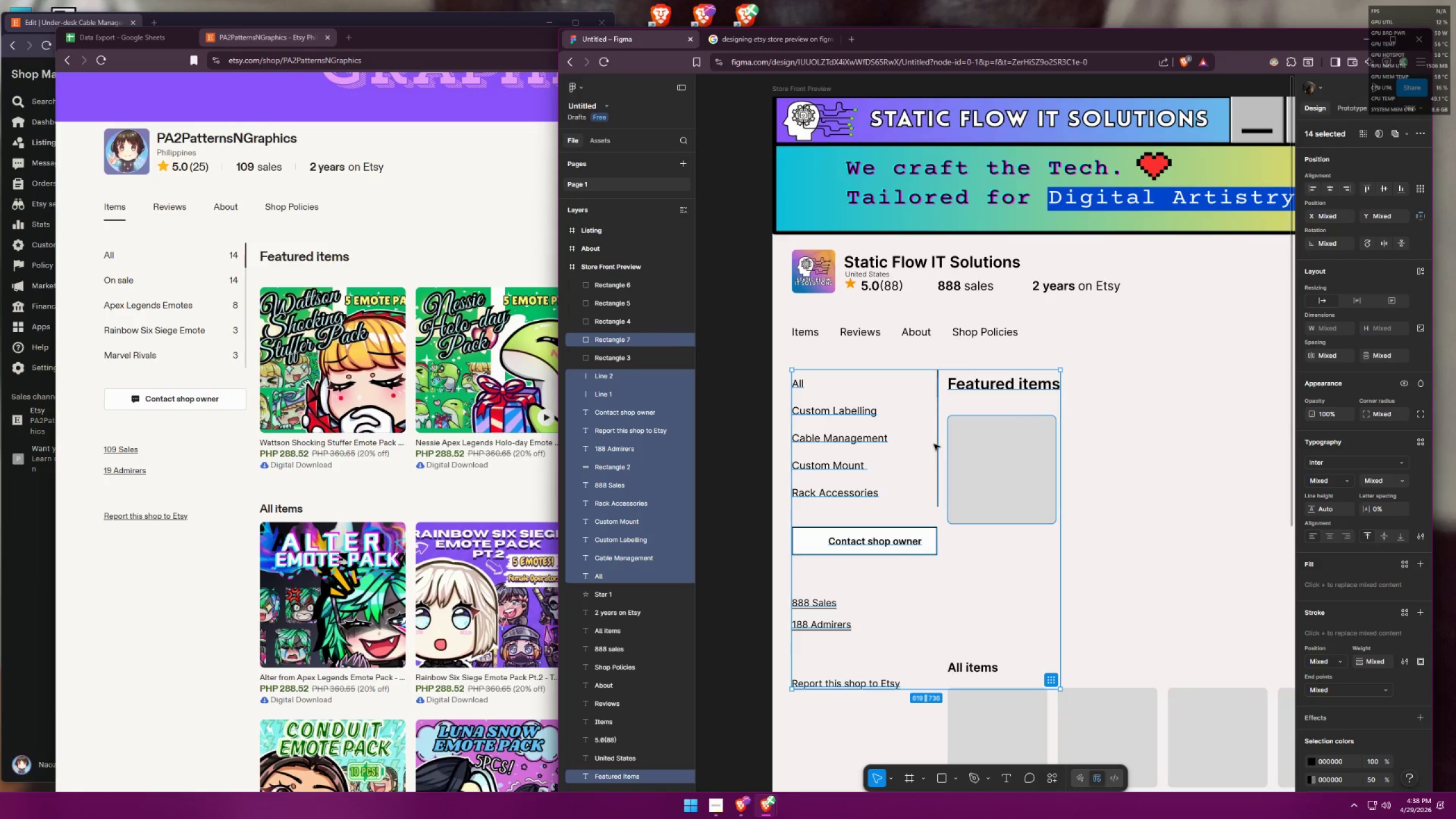 
hold_key(key=ArrowUp, duration=1.26)
 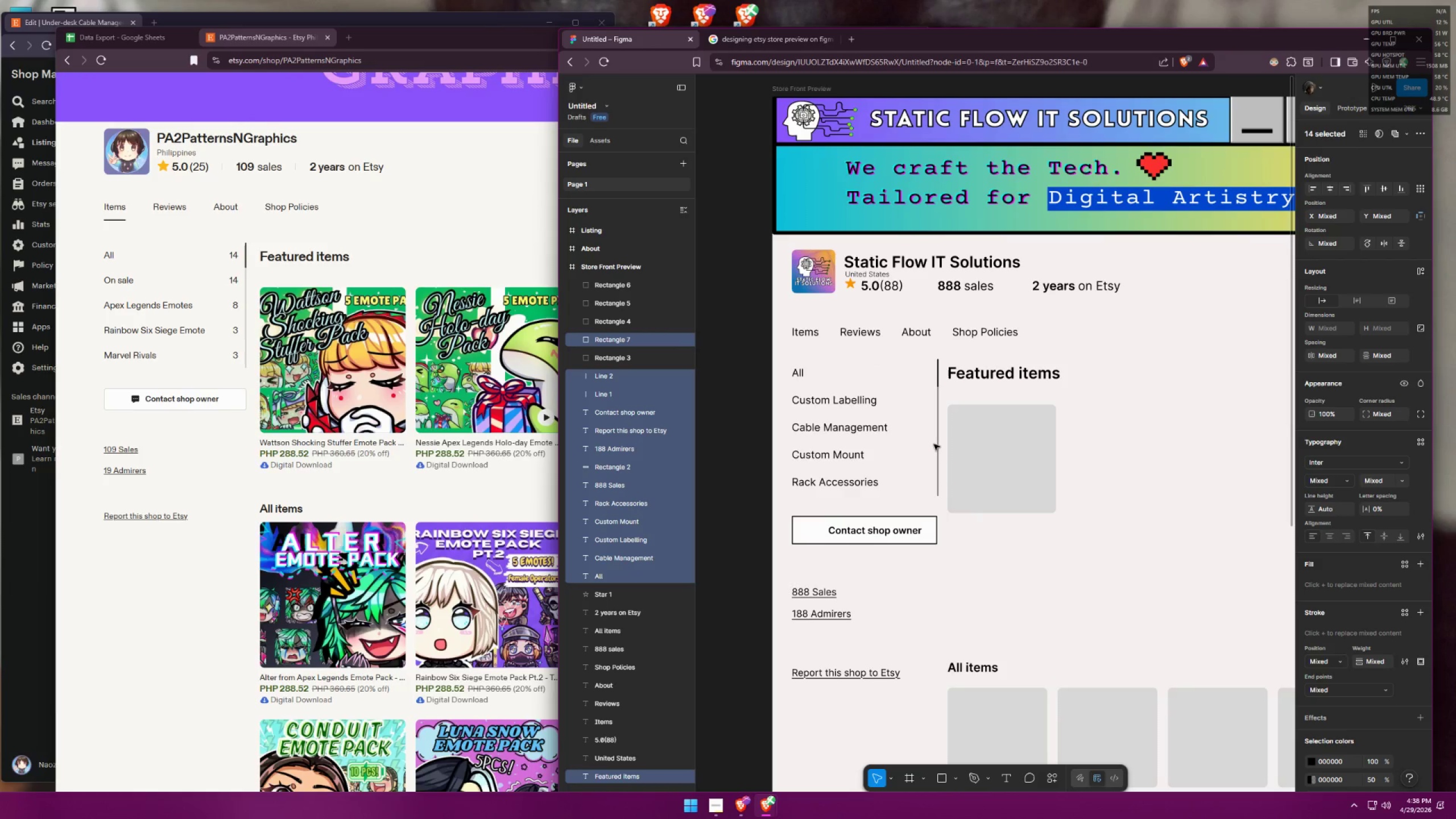 
hold_key(key=ArrowUp, duration=6.62)
 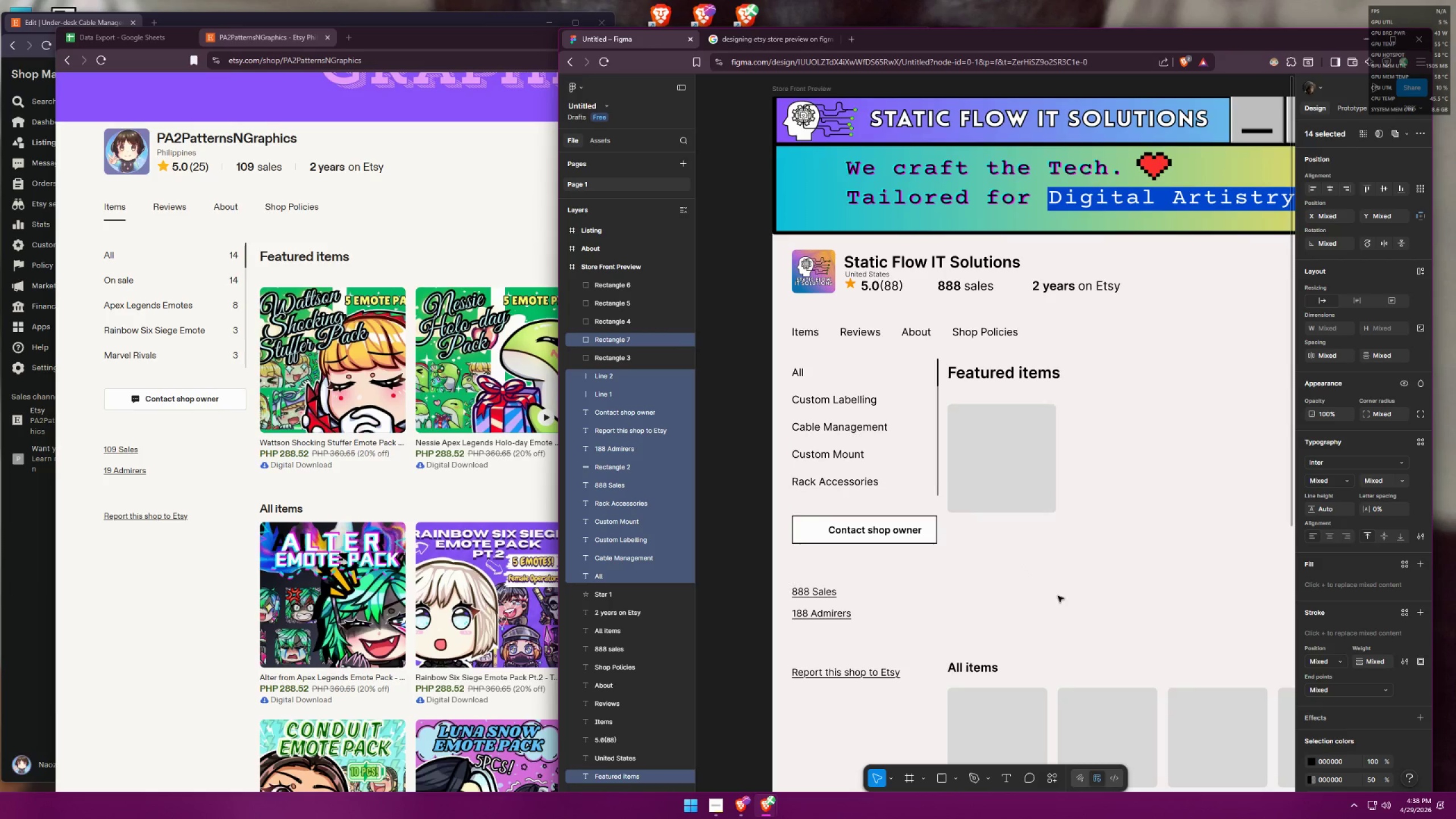 
left_click([1144, 584])
 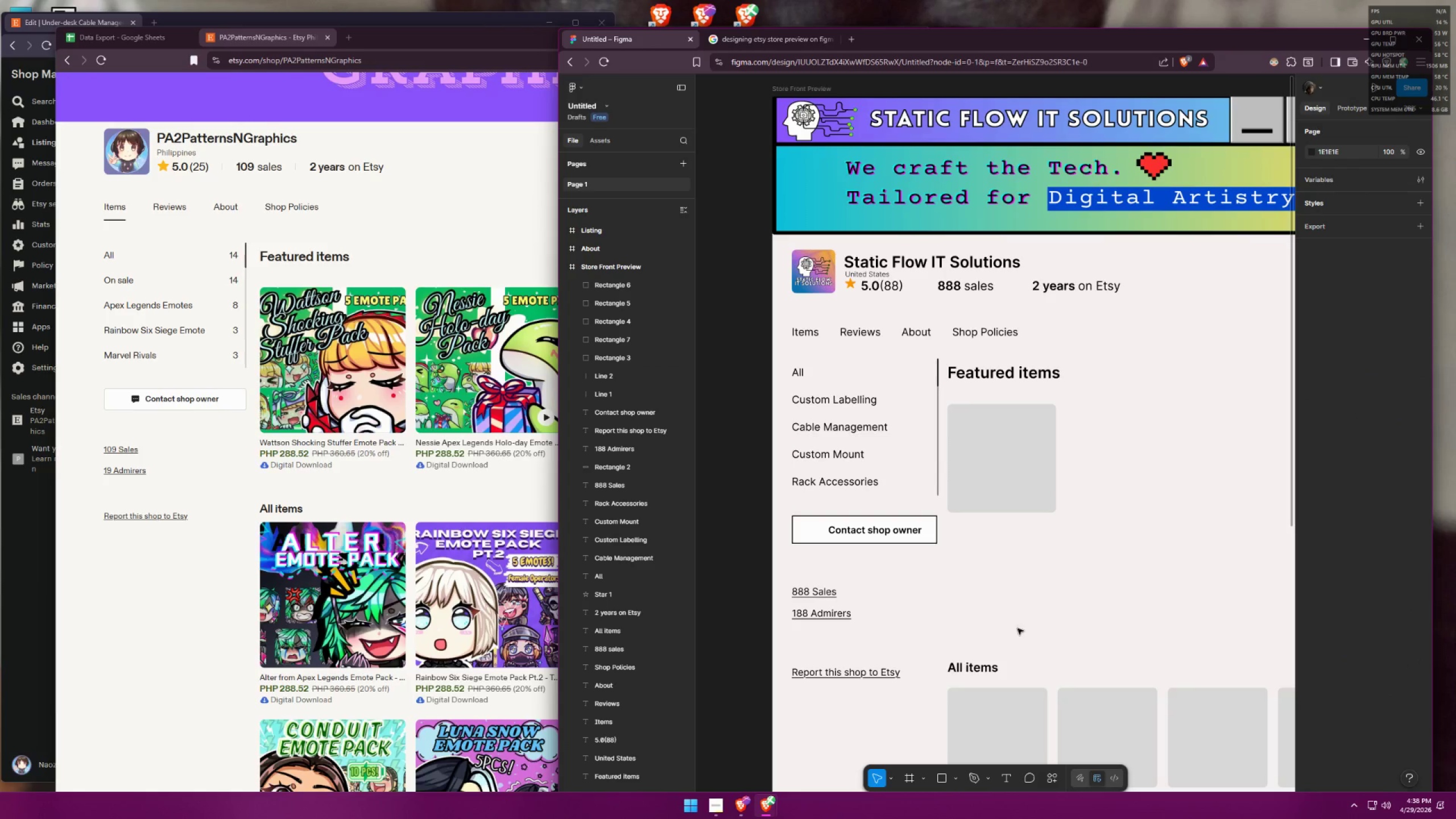 
left_click_drag(start_coordinate=[879, 705], to_coordinate=[799, 583])
 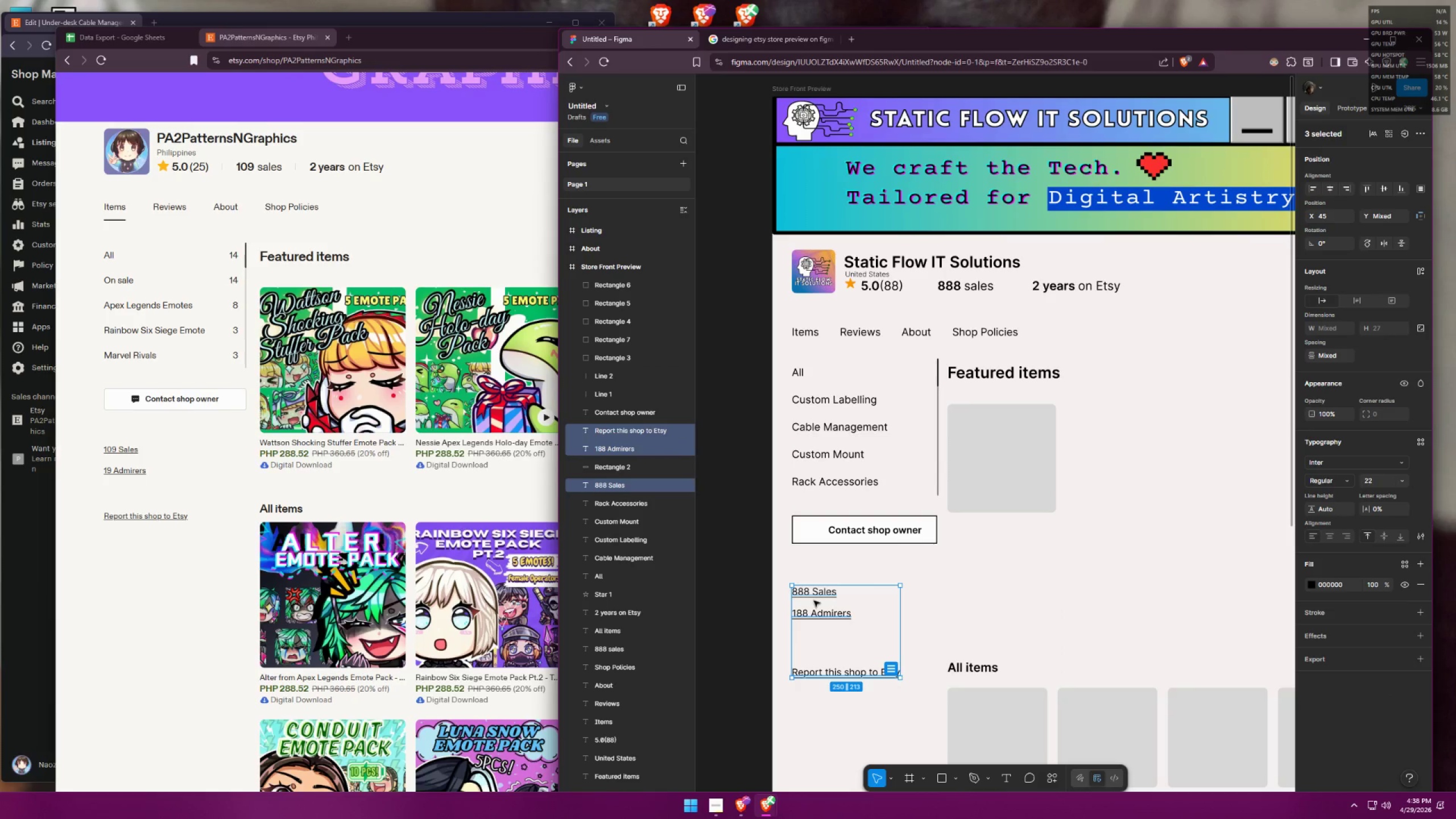 
left_click_drag(start_coordinate=[817, 595], to_coordinate=[817, 581])
 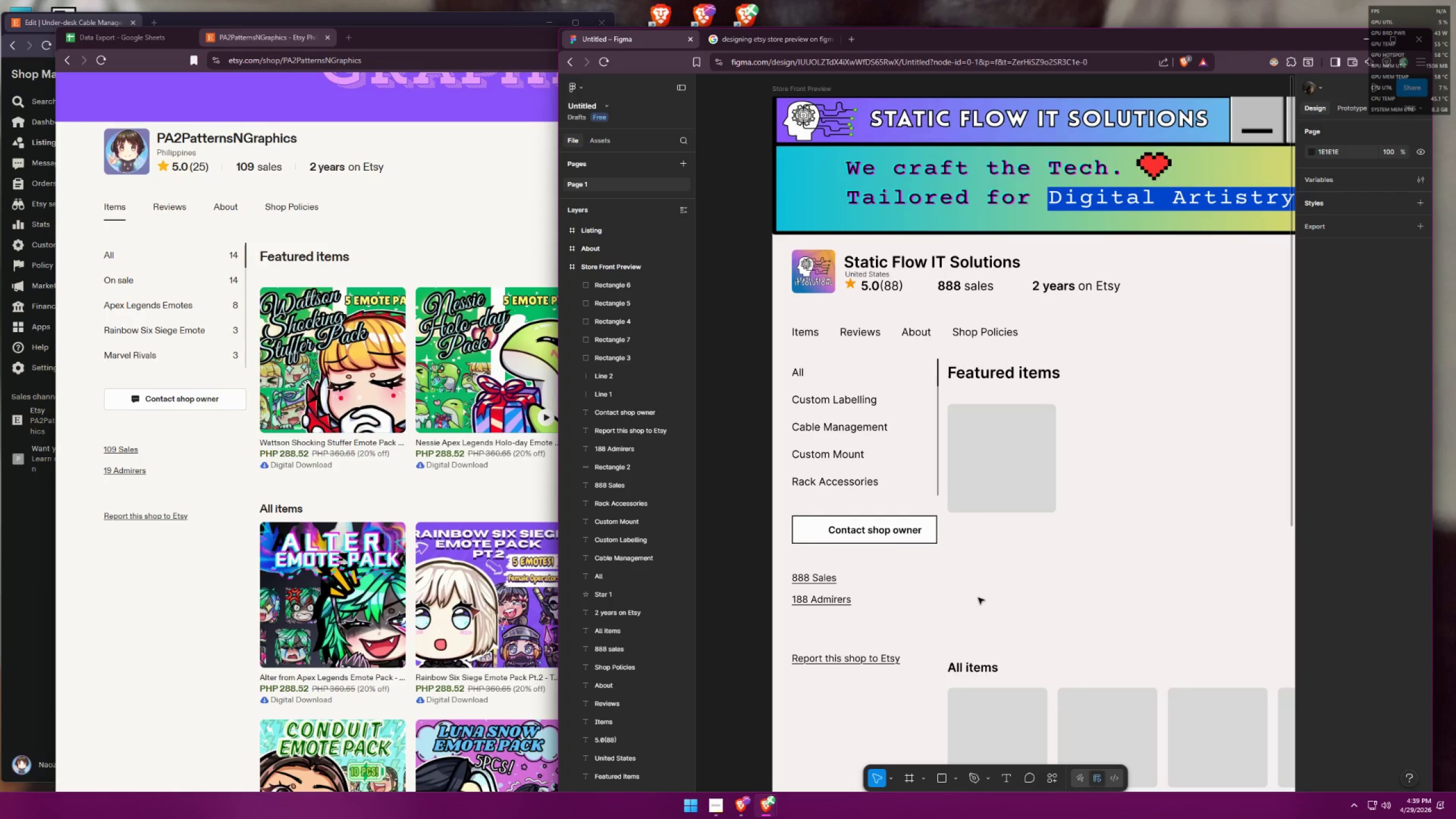 
wait(18.36)
 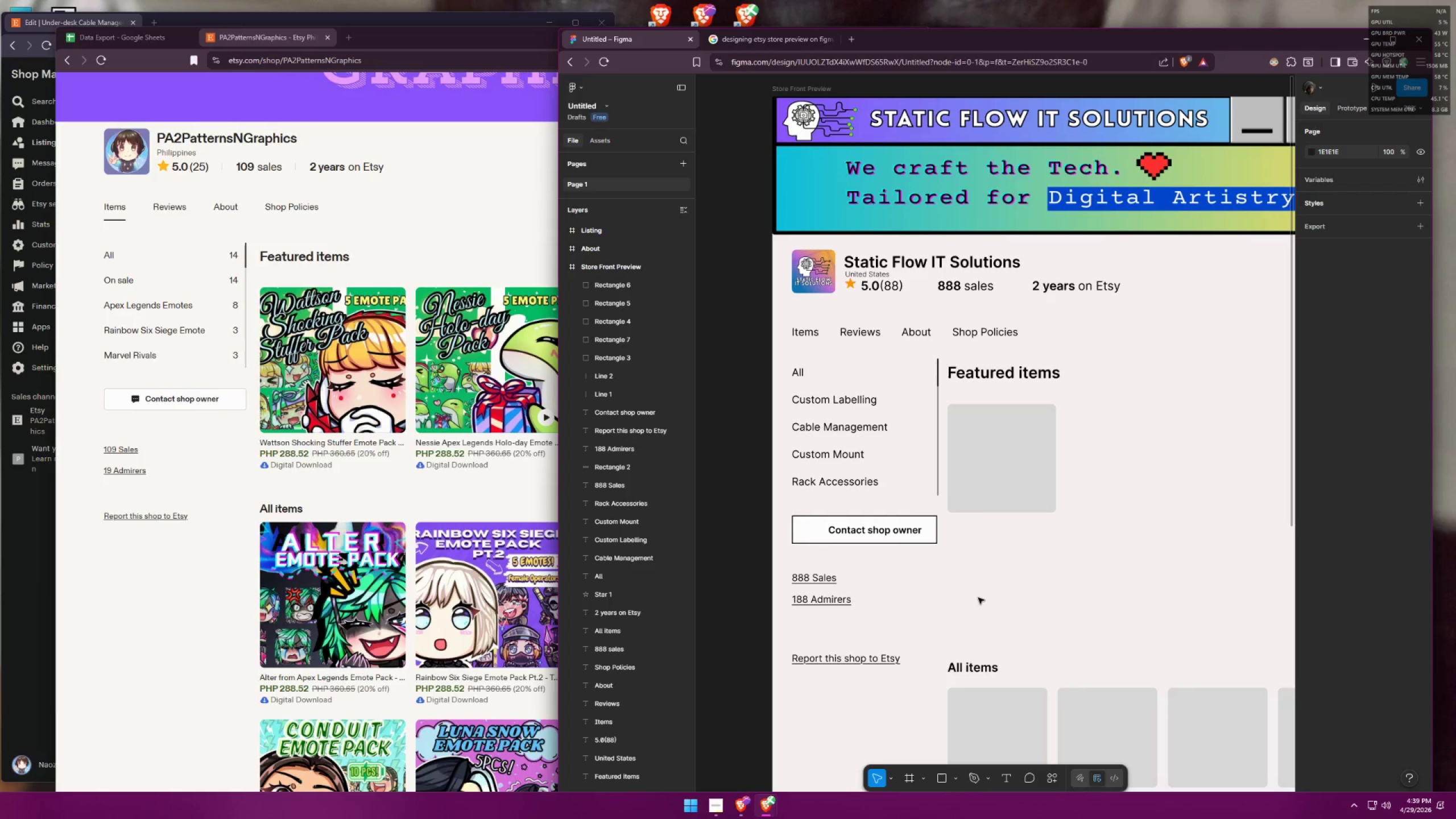 
left_click([998, 603])
 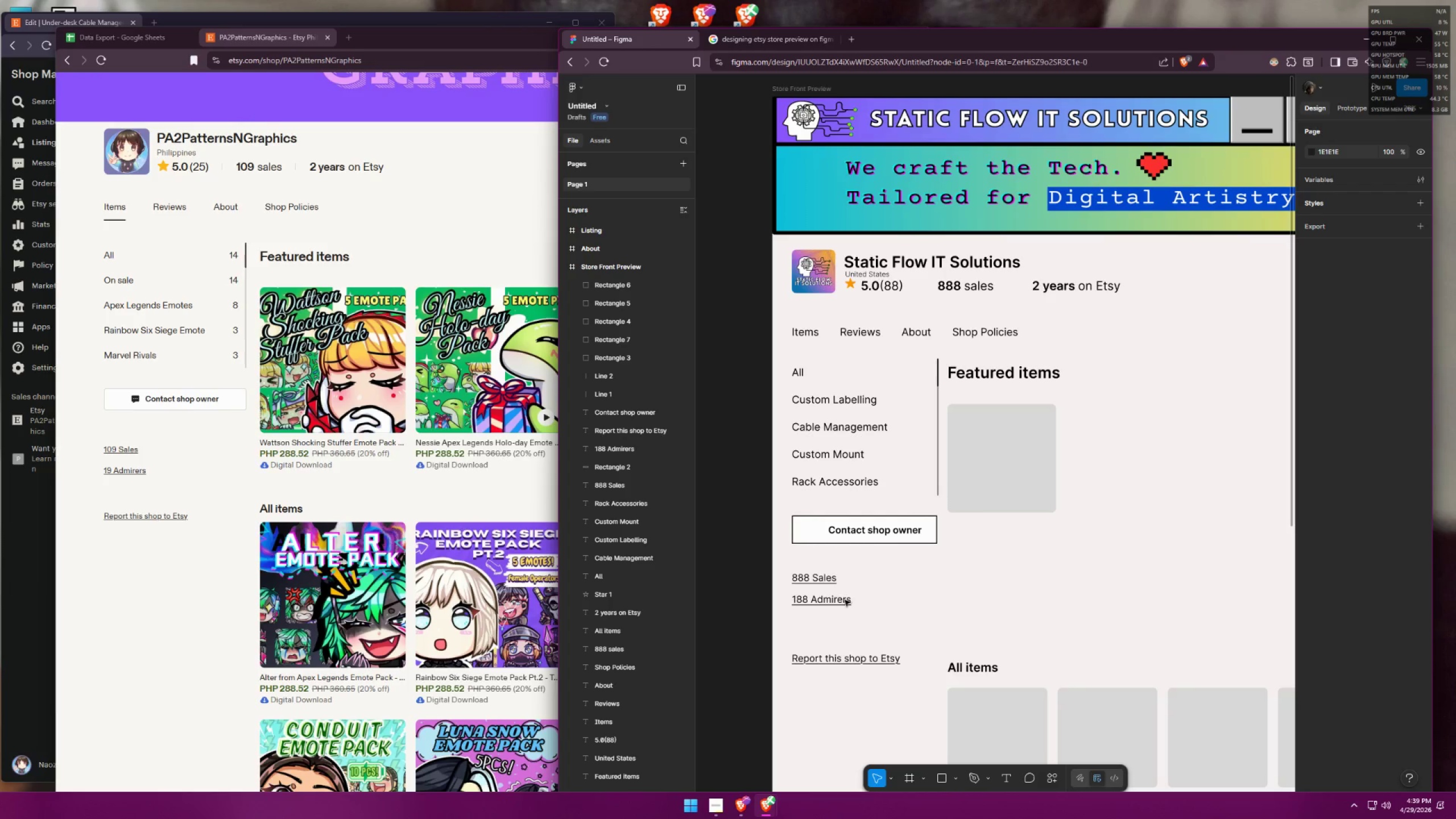 
hold_key(key=ControlLeft, duration=1.03)
scroll: coordinate [779, 399], scroll_direction: down, amount: 7.0
 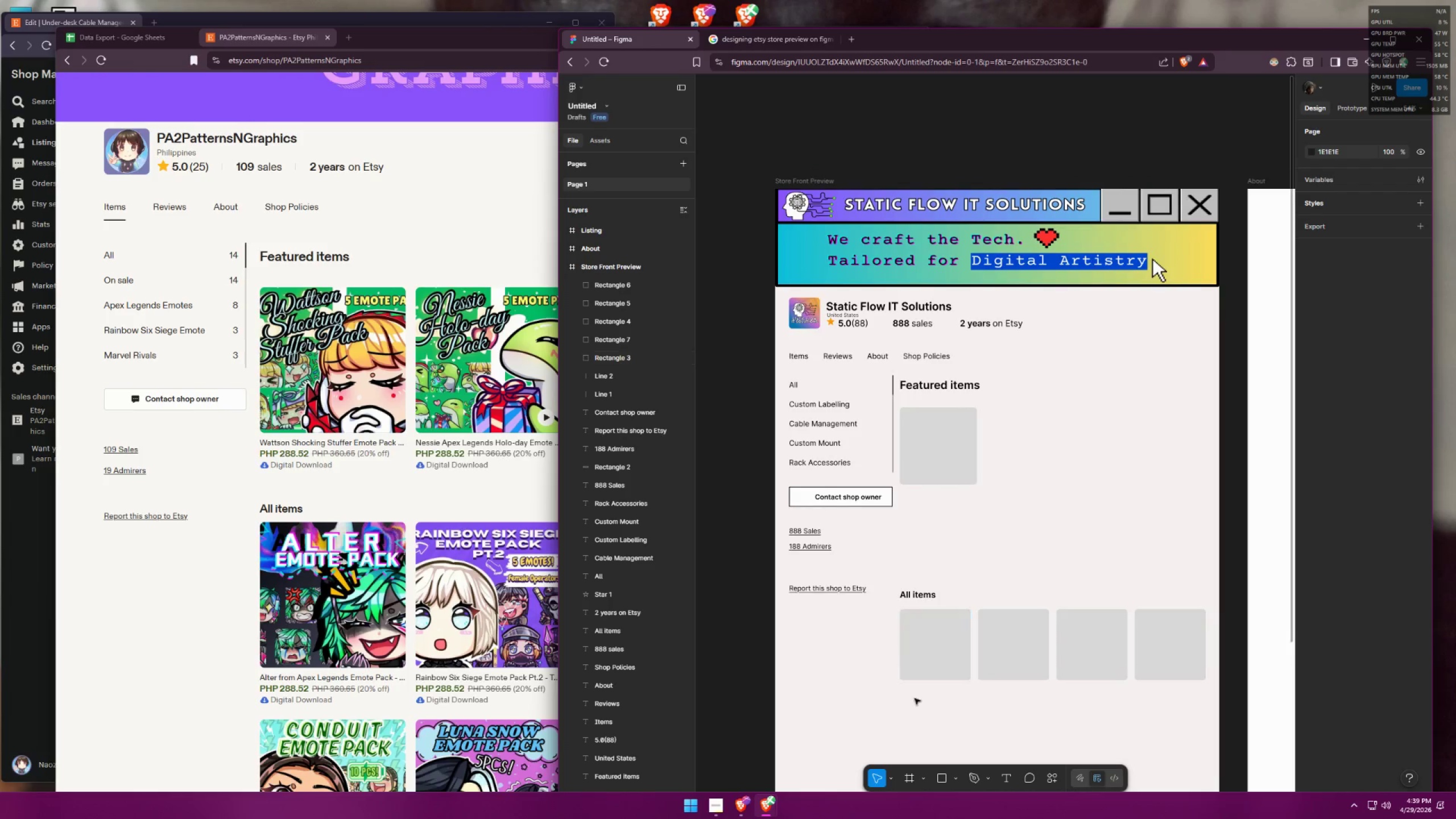 
left_click_drag(start_coordinate=[876, 708], to_coordinate=[1225, 566])
 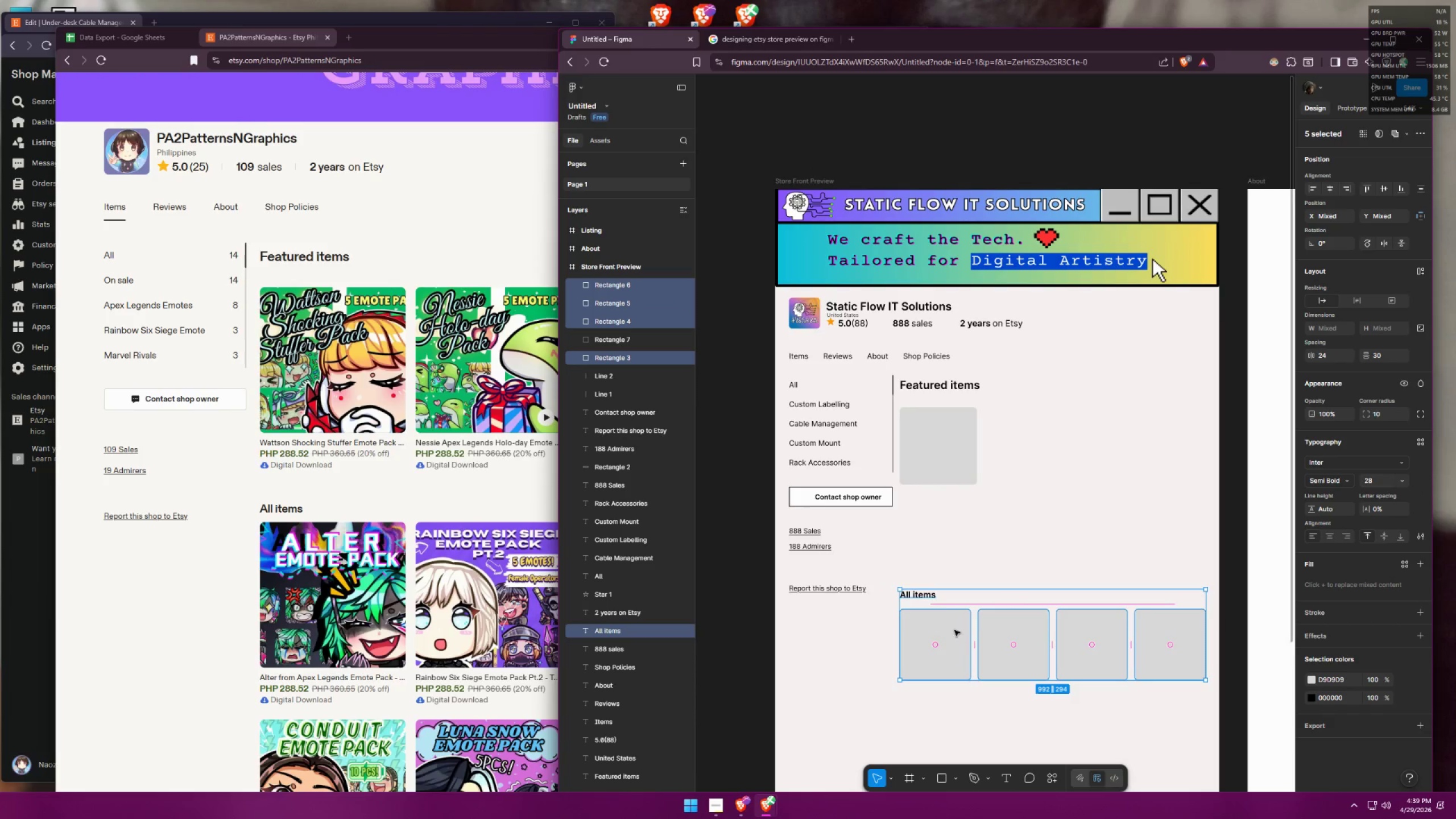 
left_click_drag(start_coordinate=[948, 639], to_coordinate=[946, 618])
 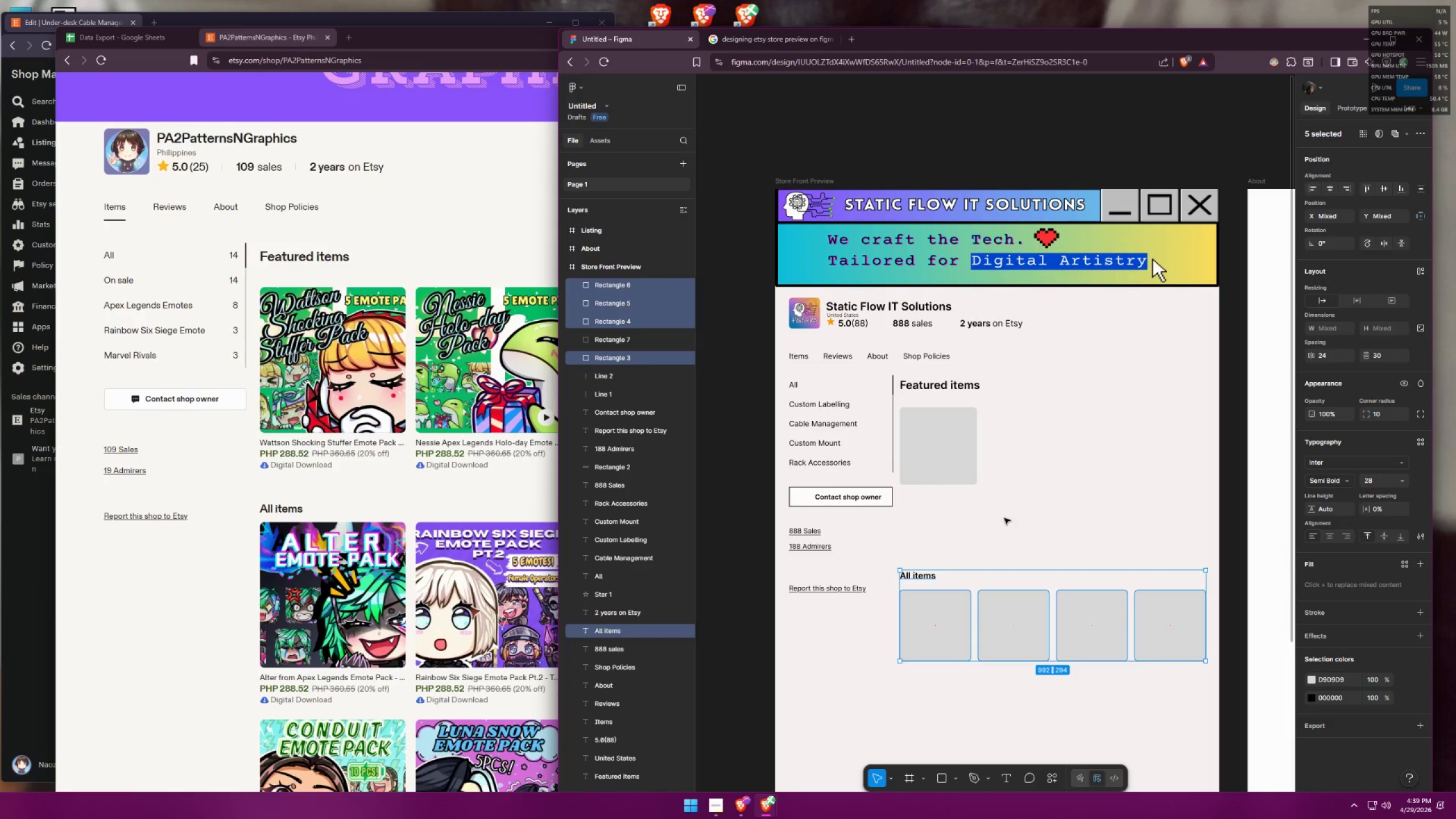 
left_click([1004, 518])
 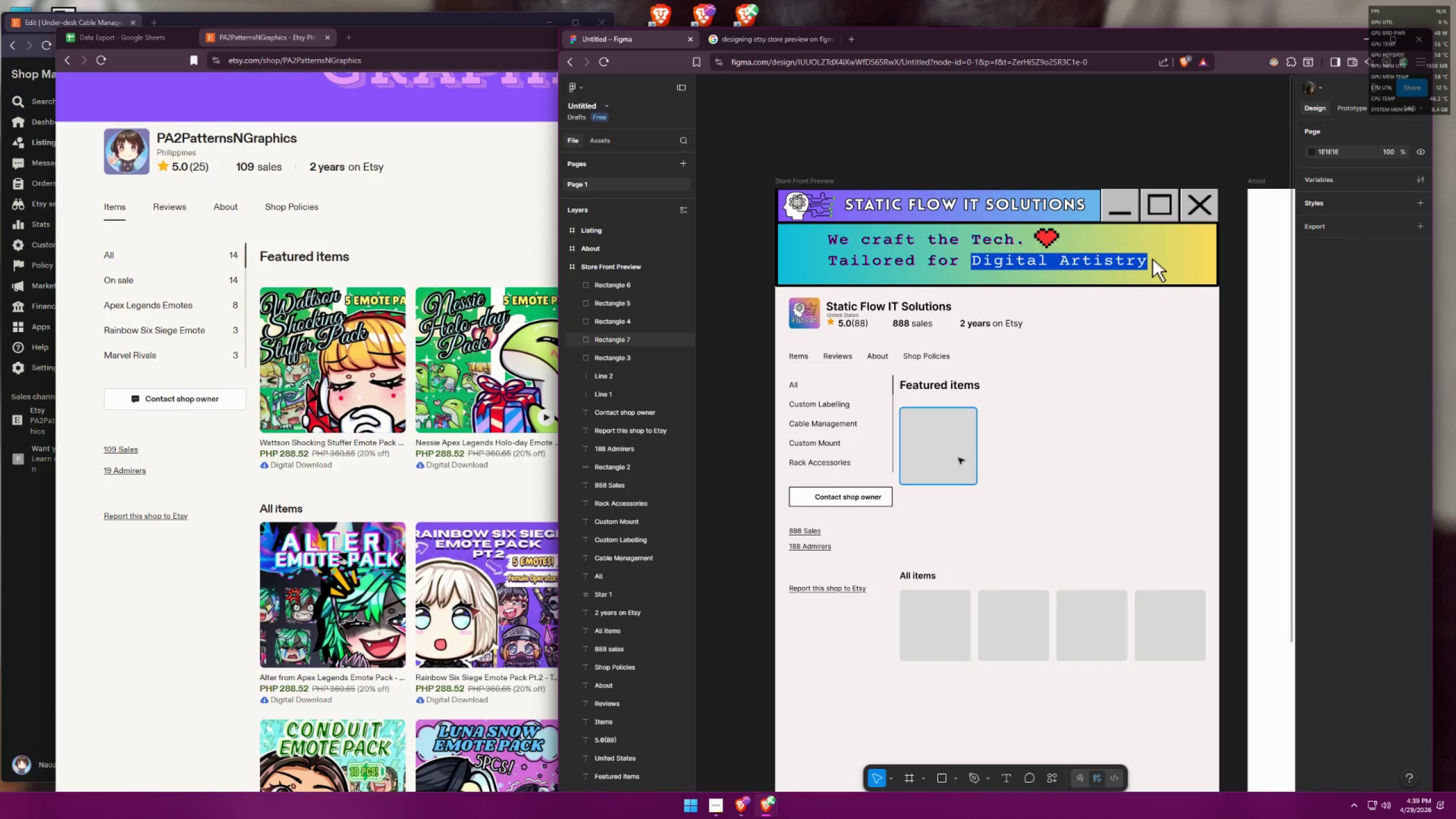 
left_click([958, 458])
 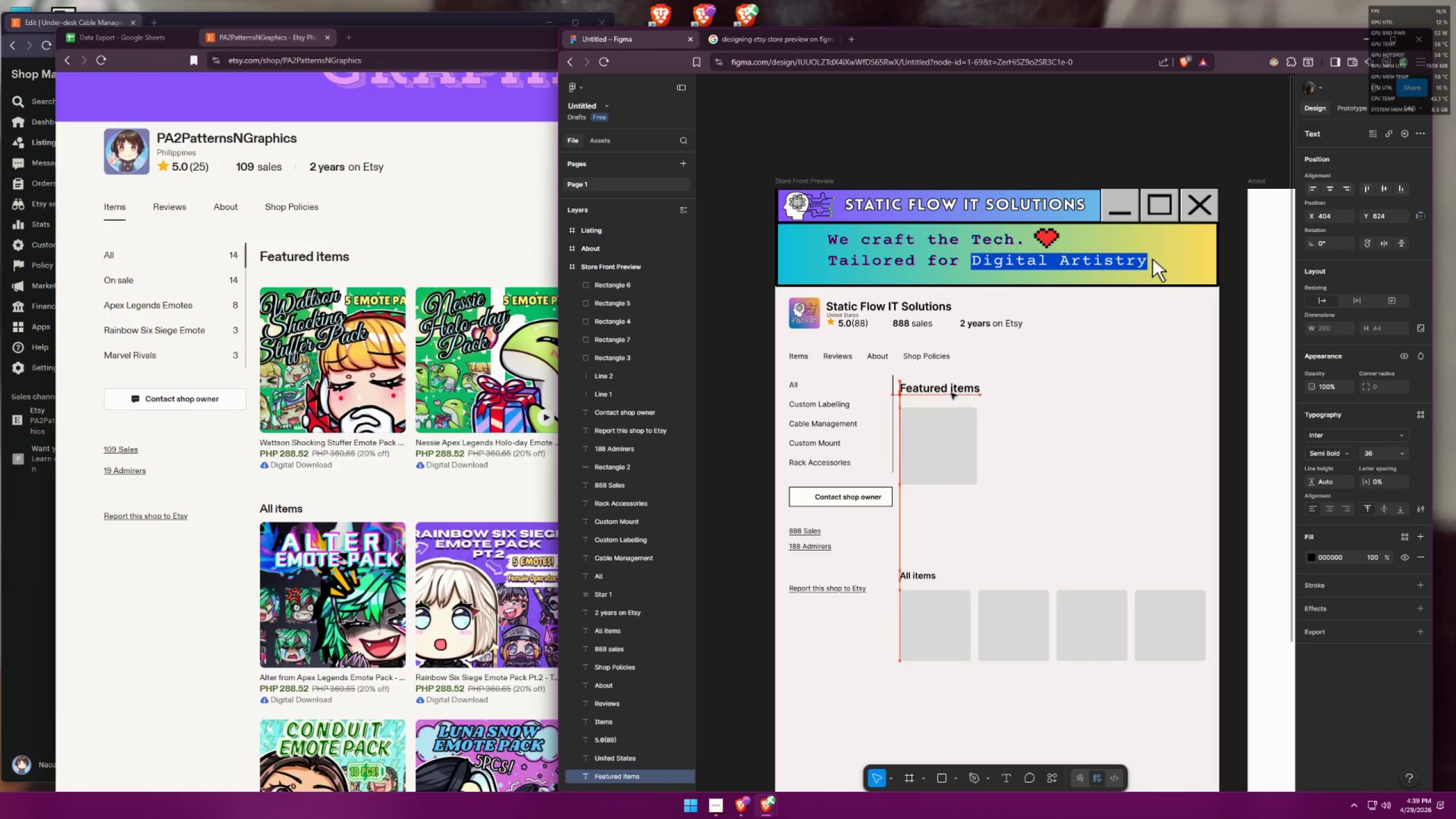 
left_click_drag(start_coordinate=[953, 391], to_coordinate=[953, 394])
 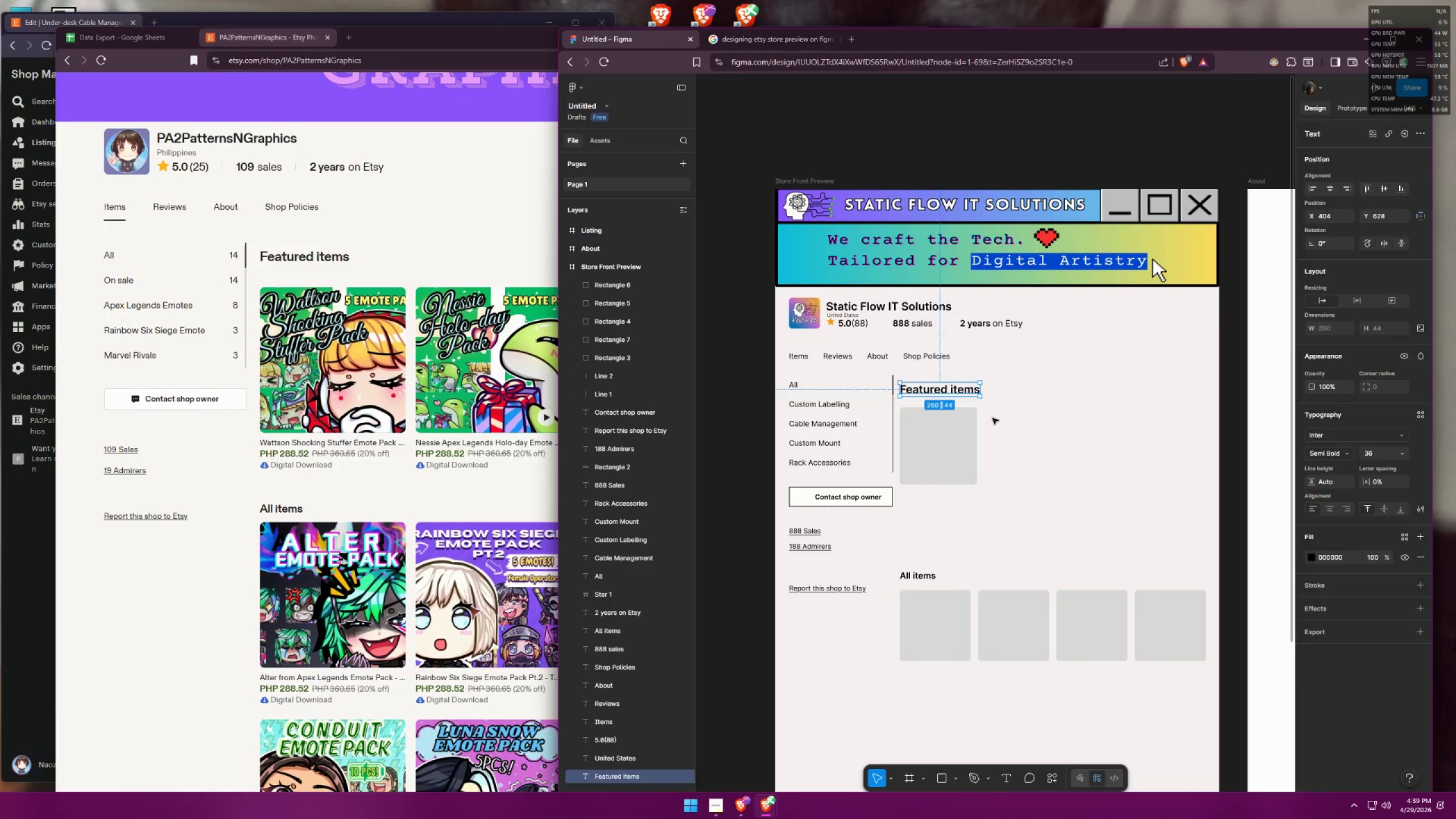 
left_click([992, 418])